 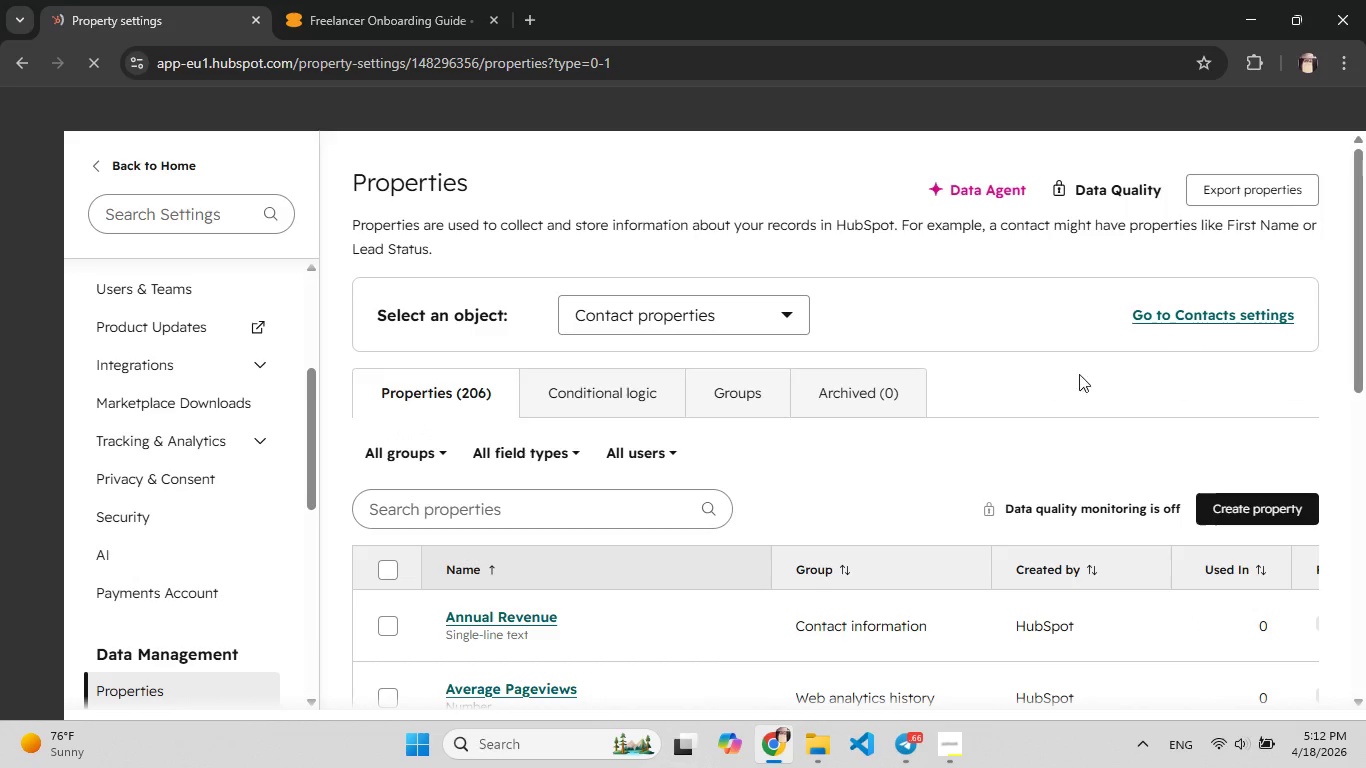 
left_click([1274, 303])
 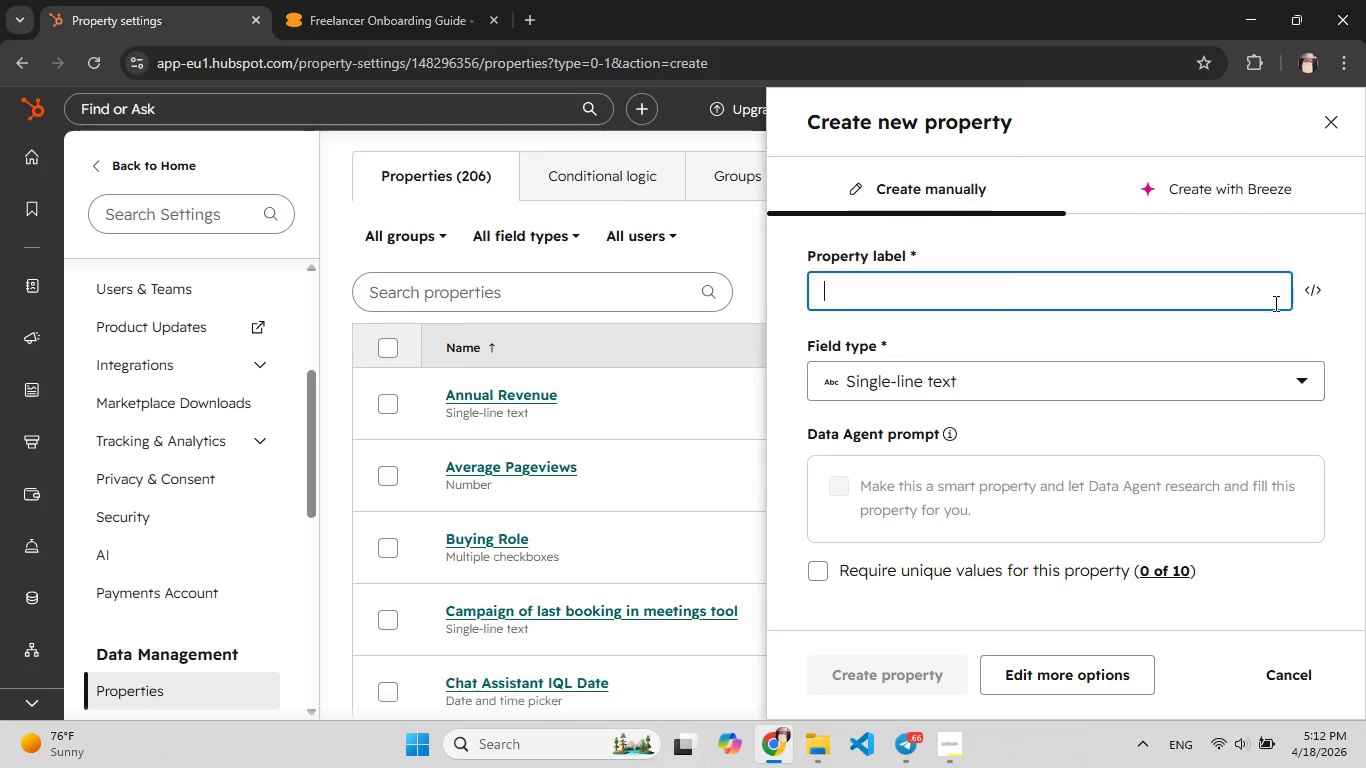 
wait(8.34)
 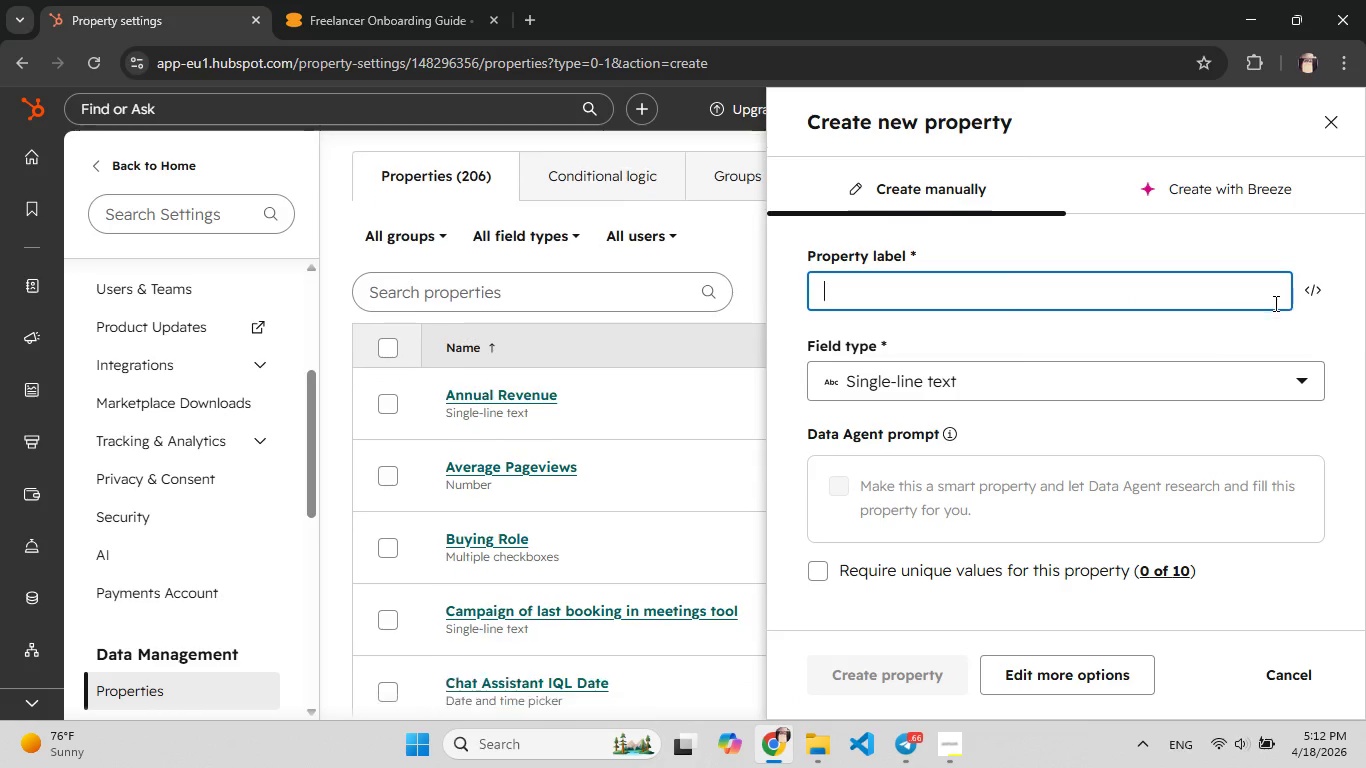 
mouse_move([1018, 290])
 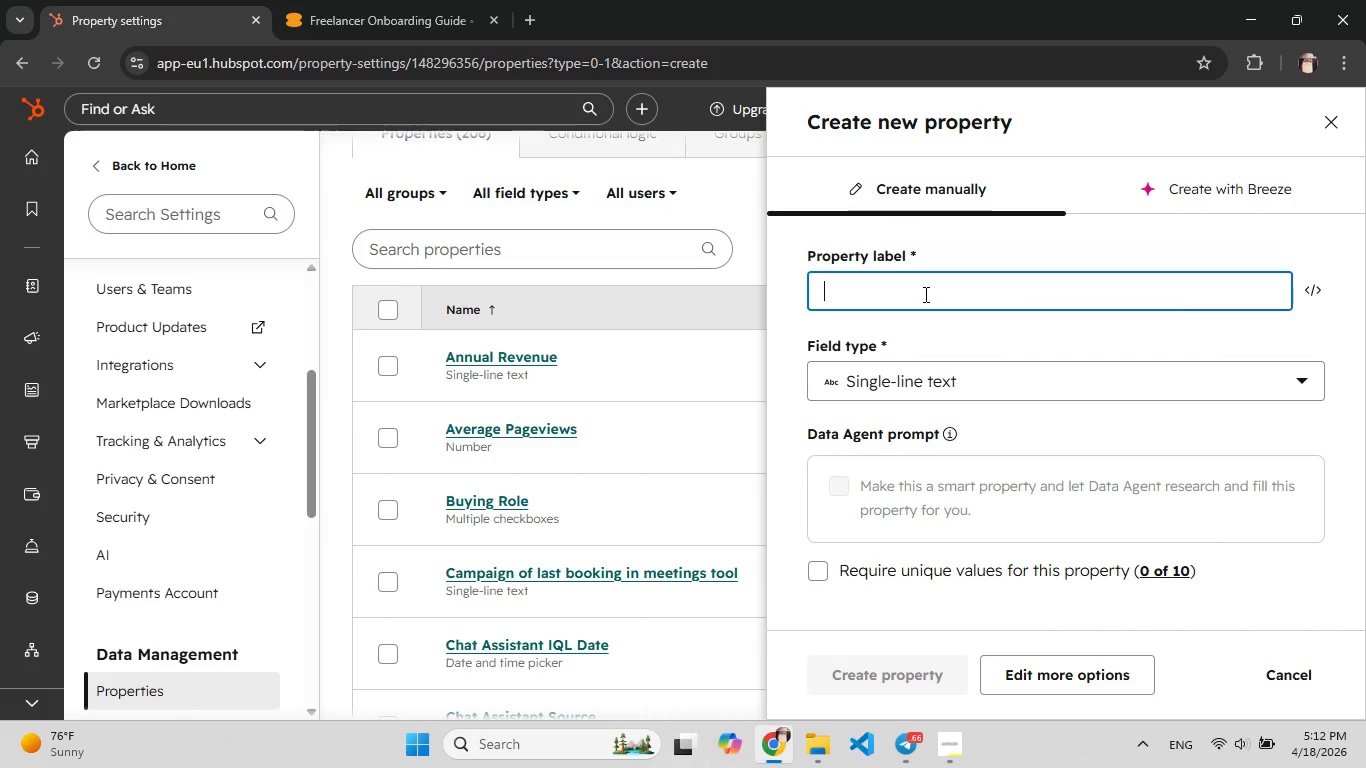 
left_click([924, 294])
 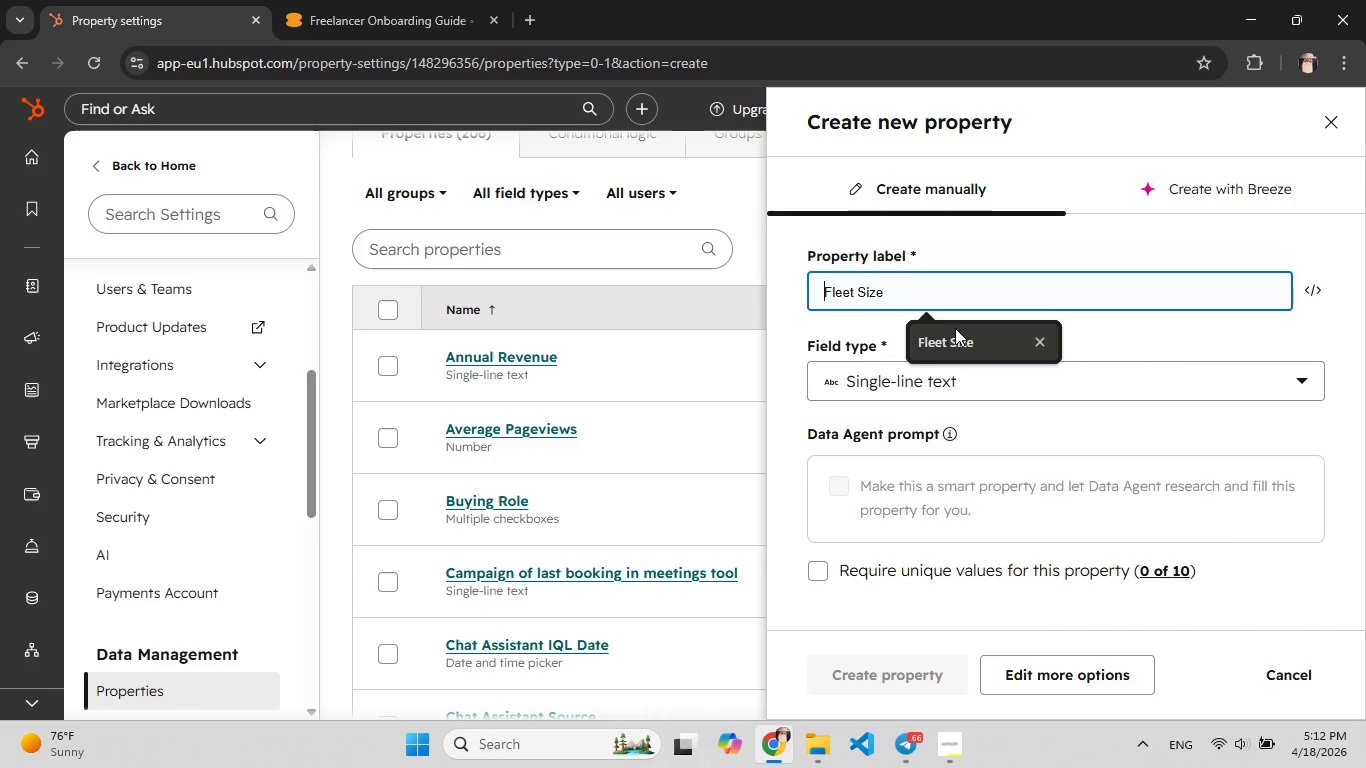 
left_click([955, 335])
 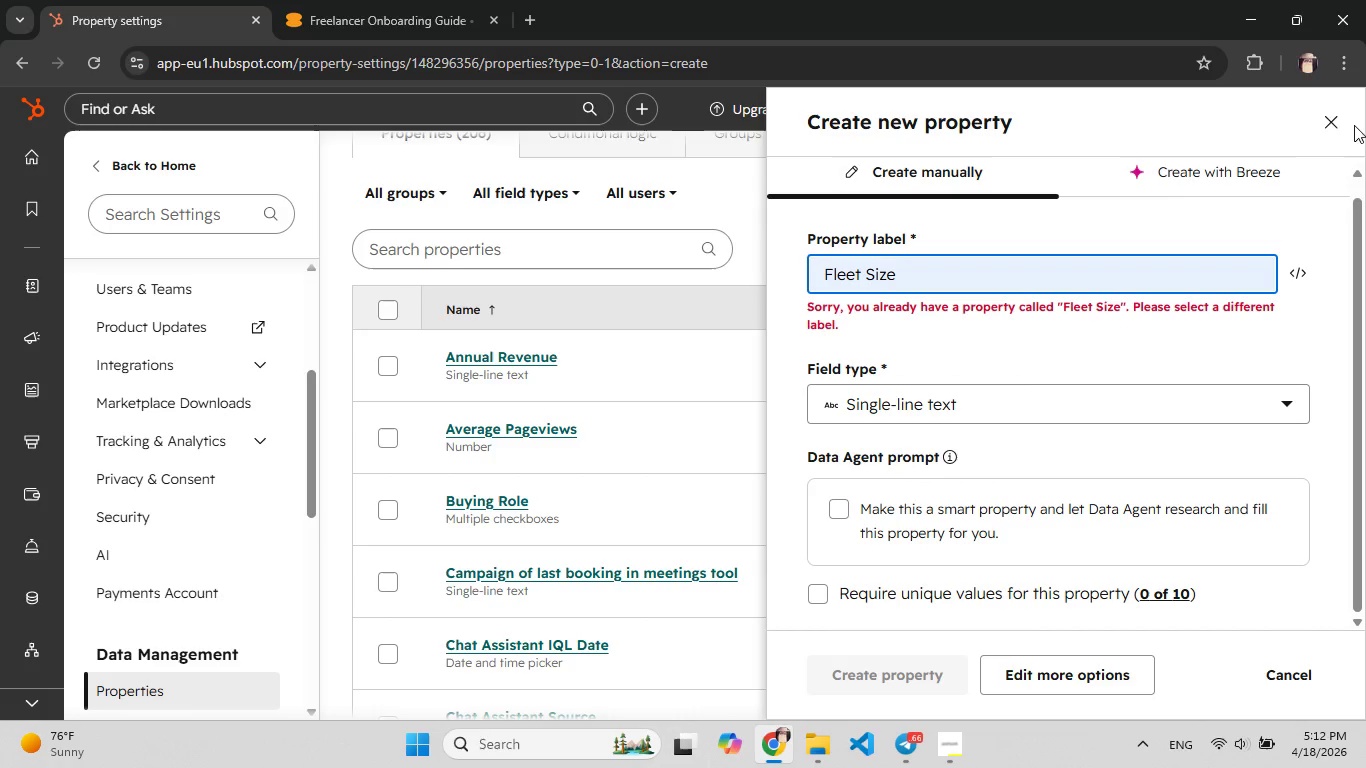 
wait(6.94)
 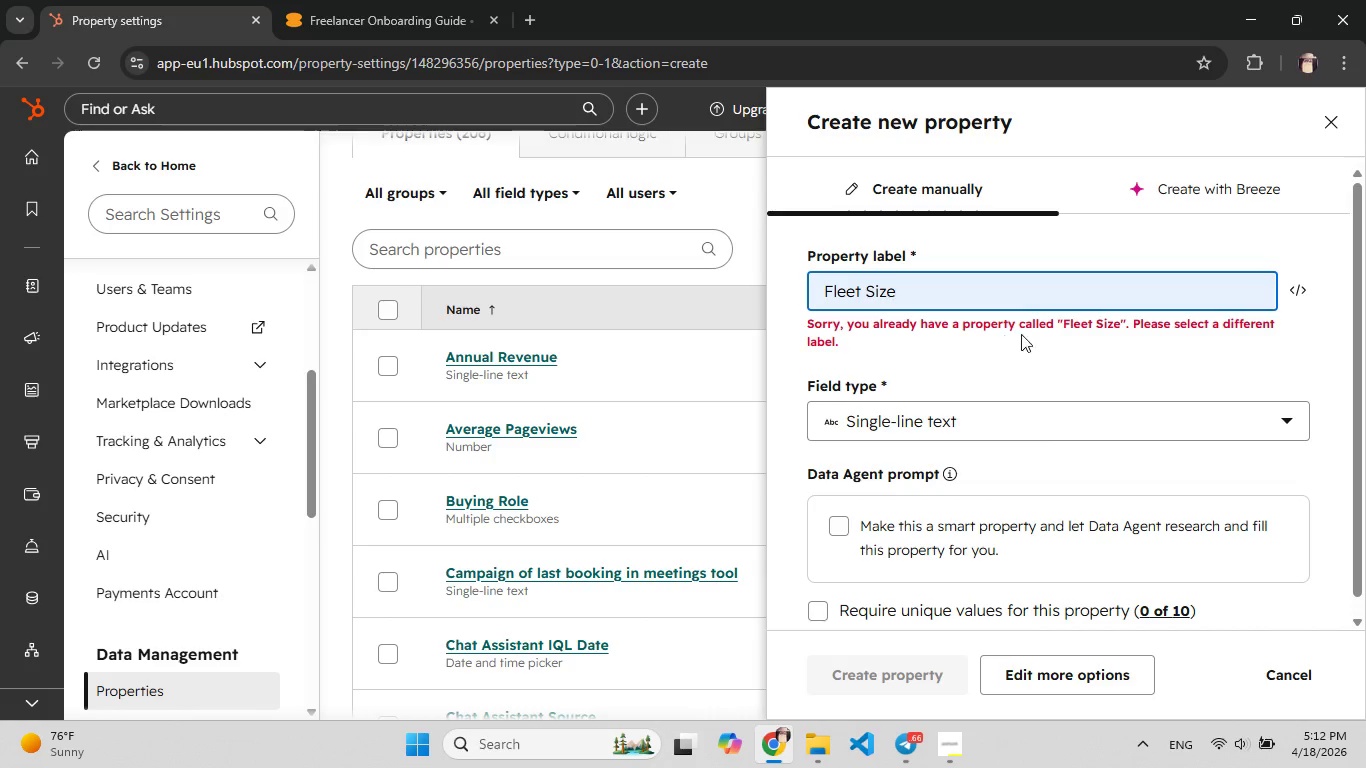 
left_click([1335, 124])
 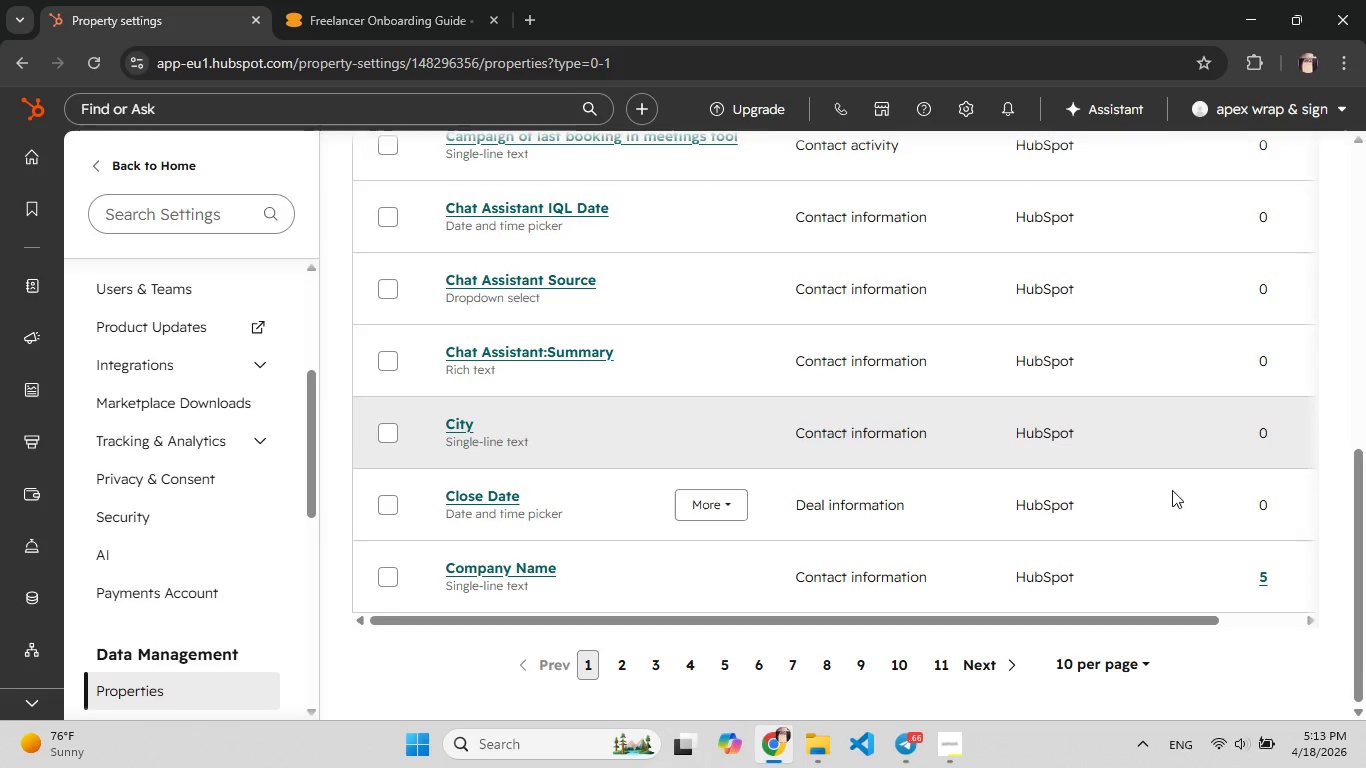 
wait(8.89)
 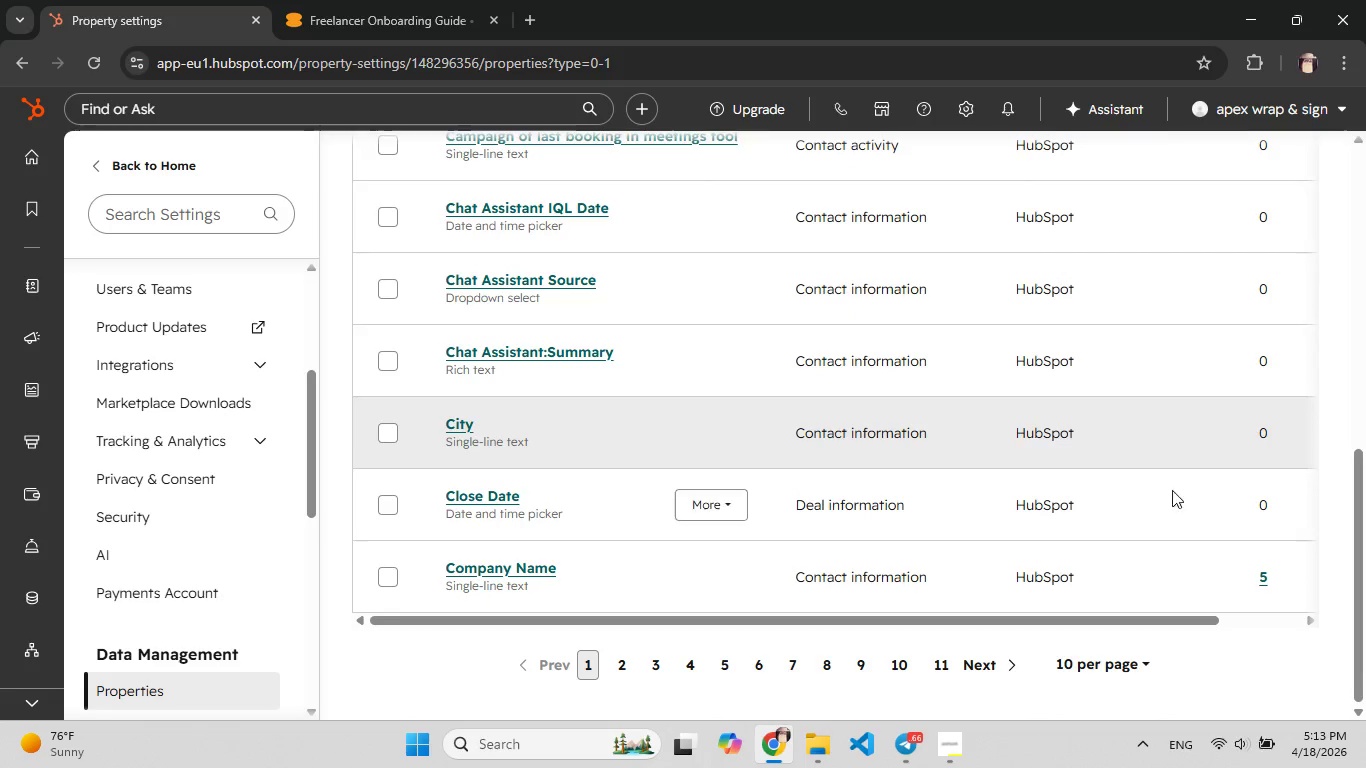 
left_click([769, 278])
 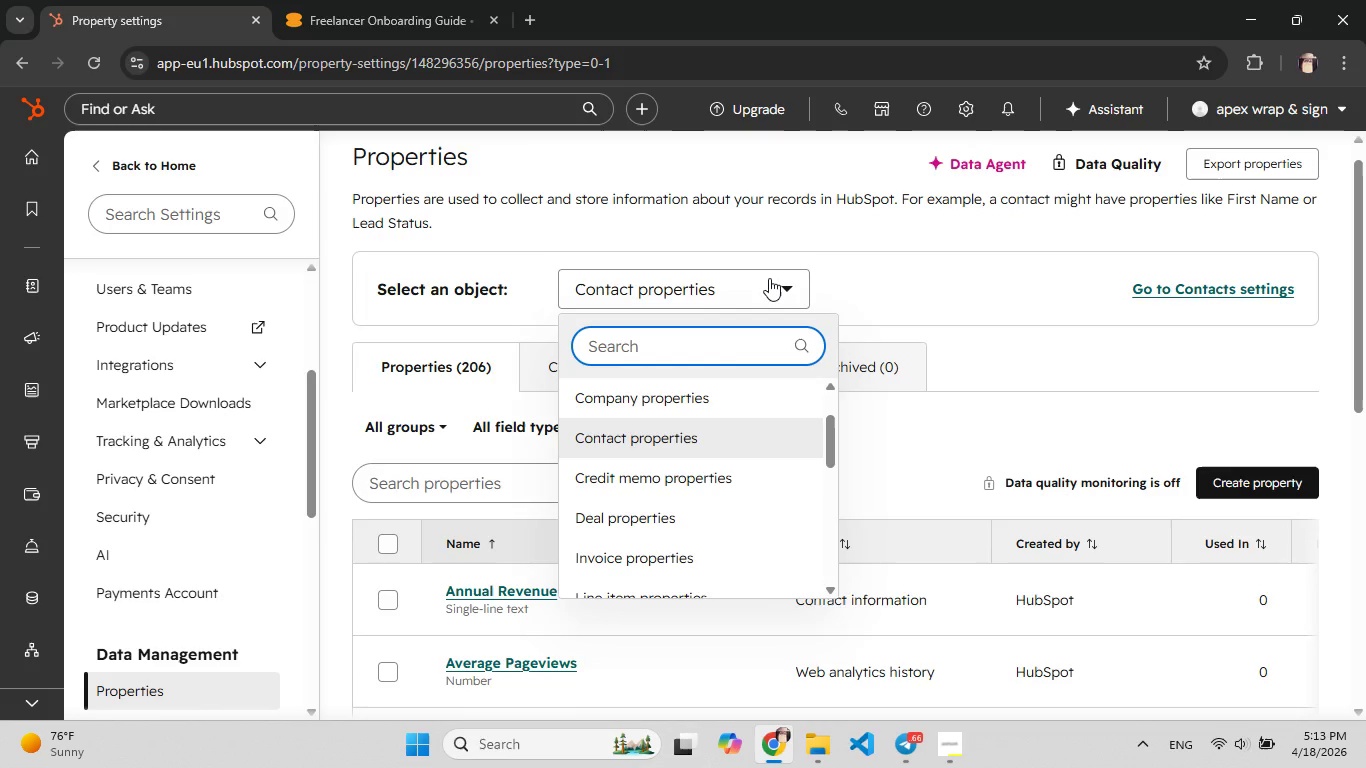 
left_click([769, 278])
 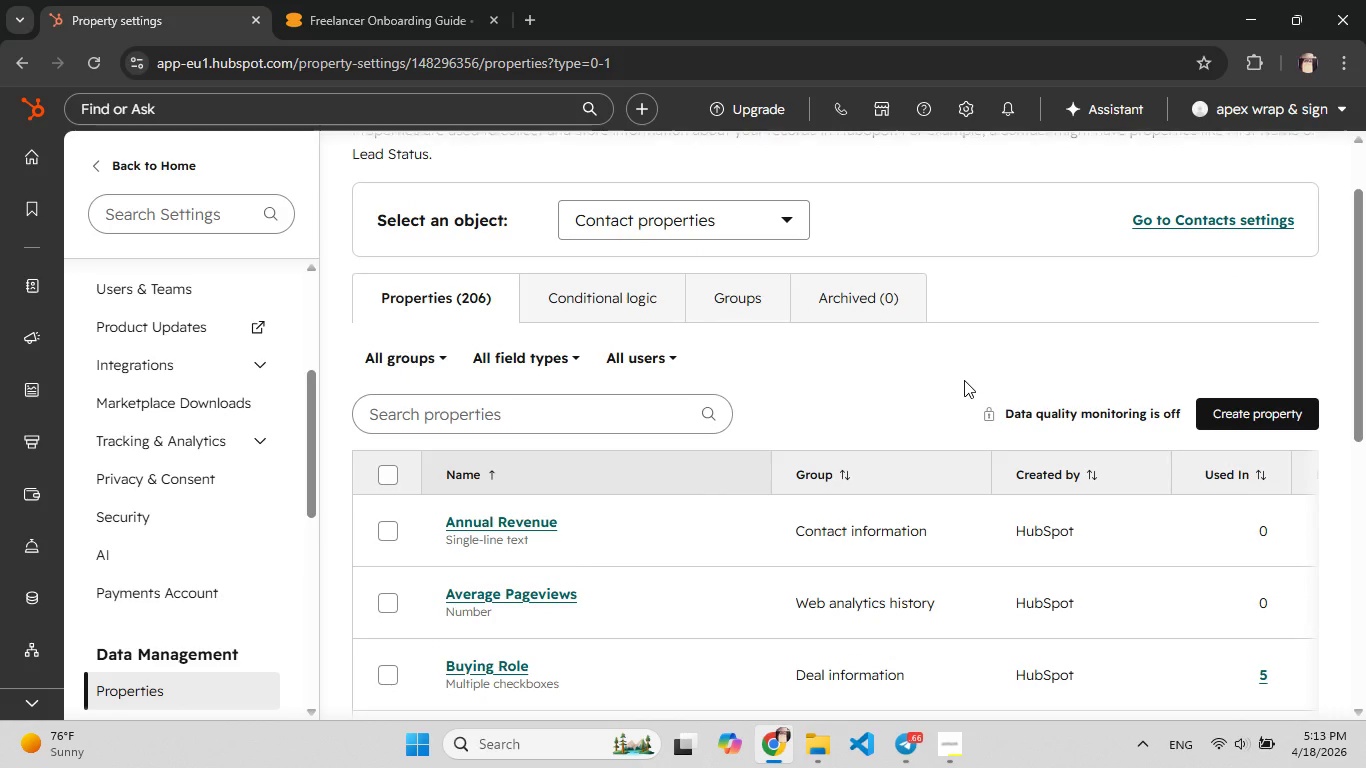 
wait(6.47)
 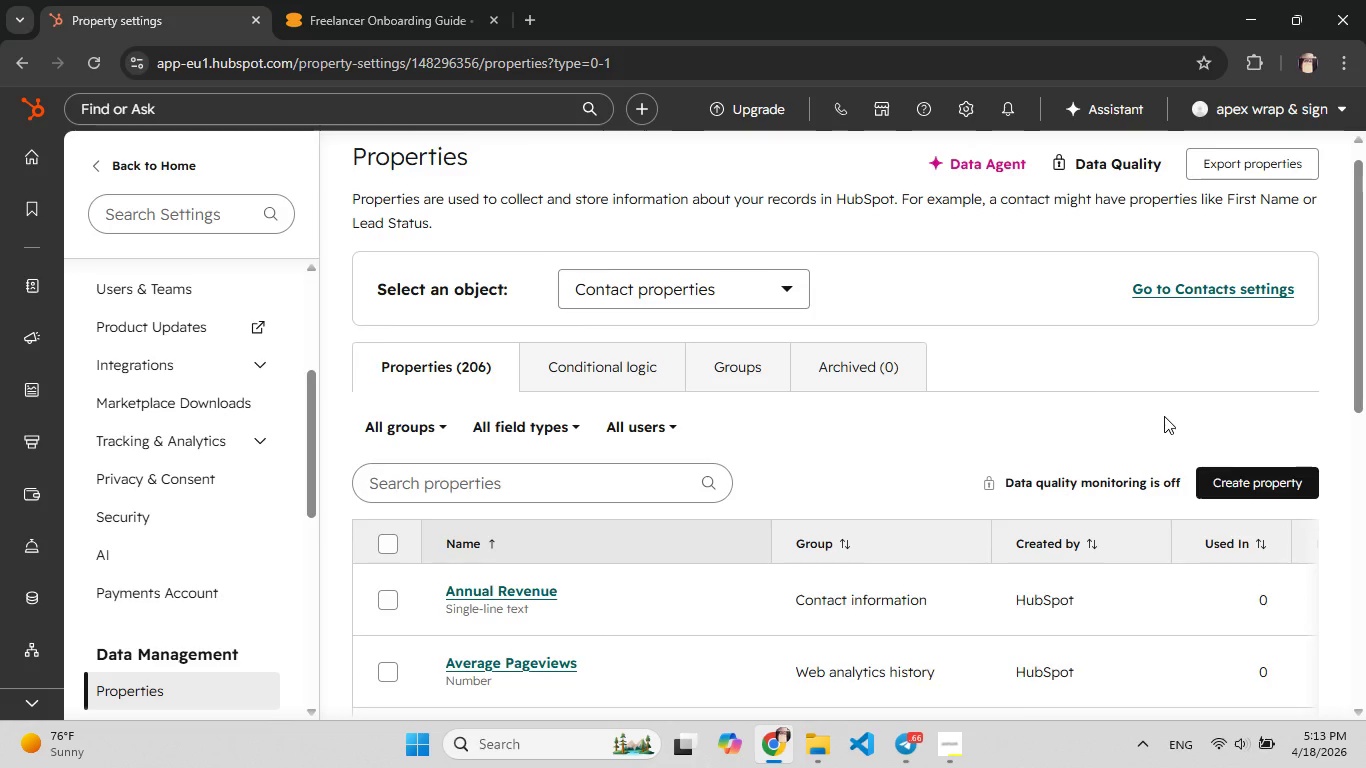 
left_click([421, 410])
 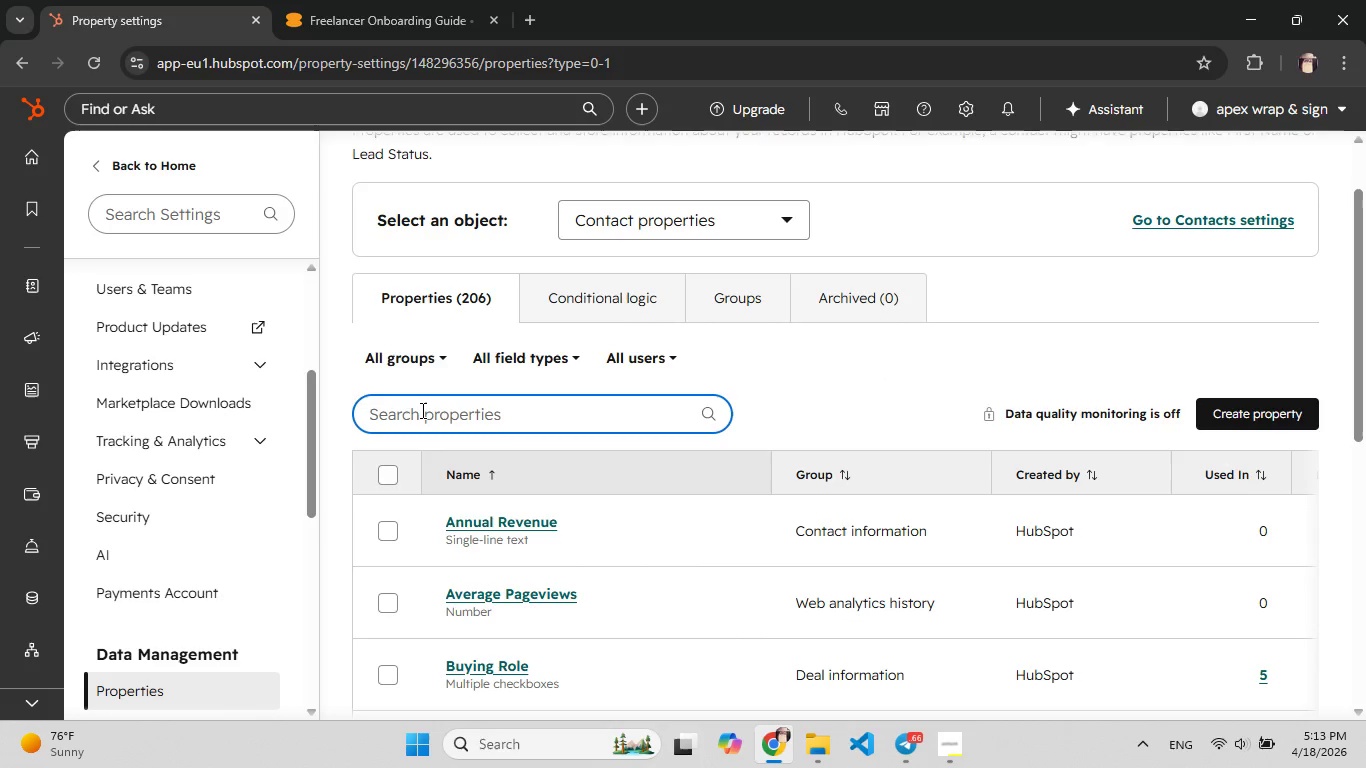 
type(fk[F9])
key(Backspace)
type(lee)
 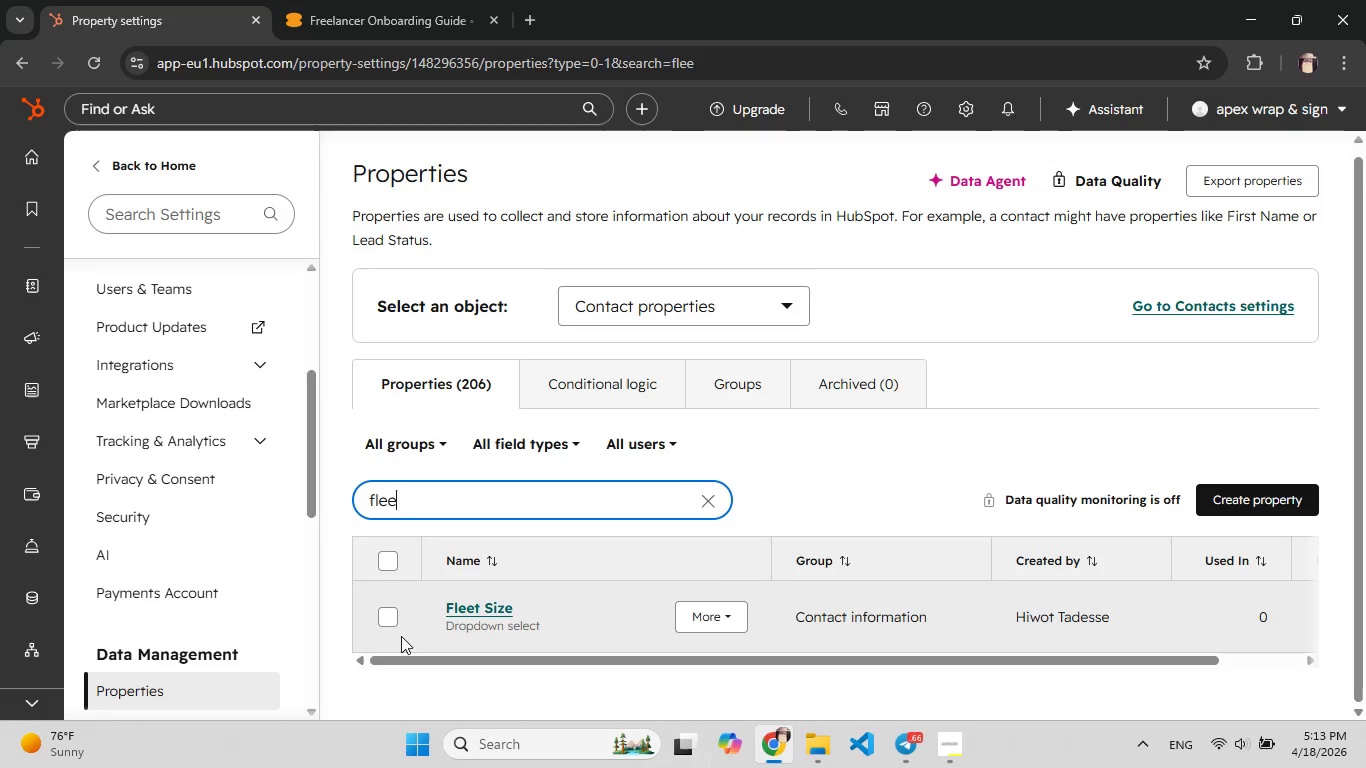 
left_click([395, 621])
 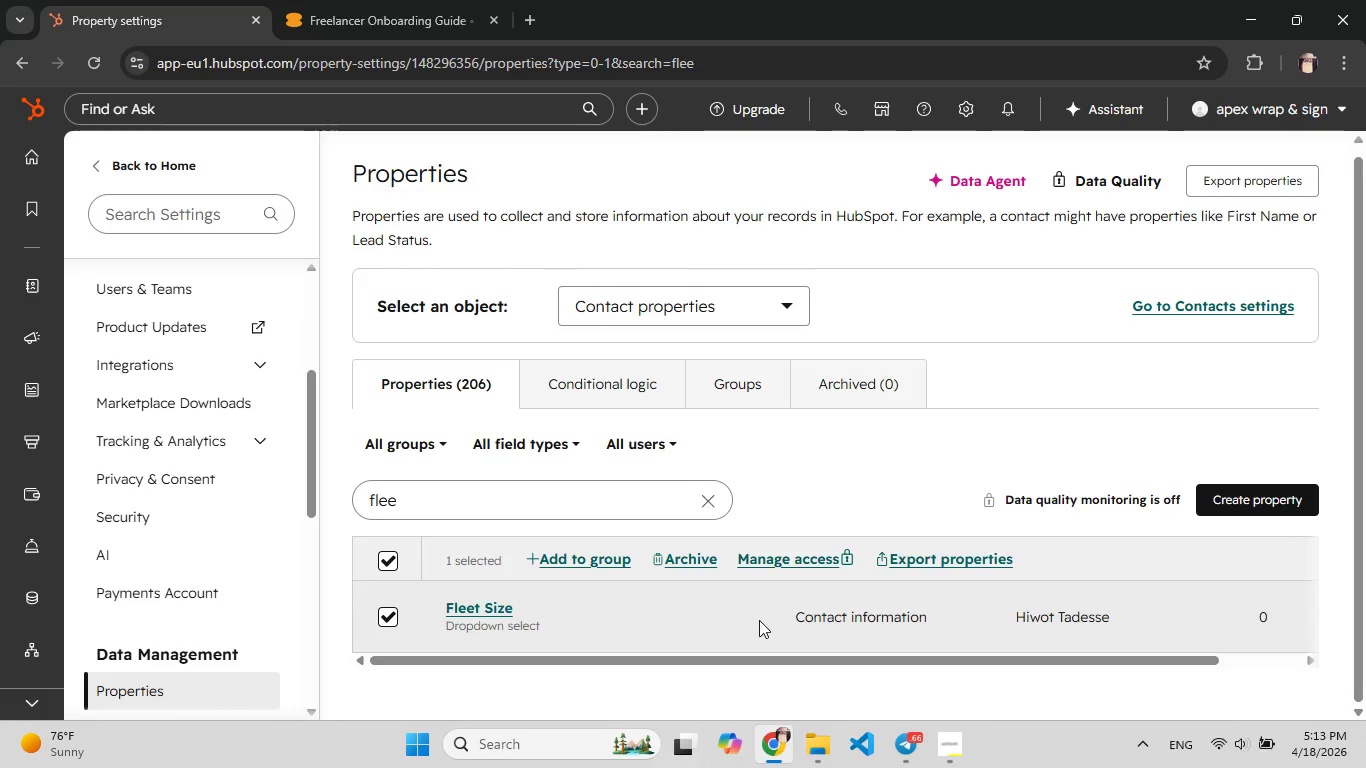 
wait(5.64)
 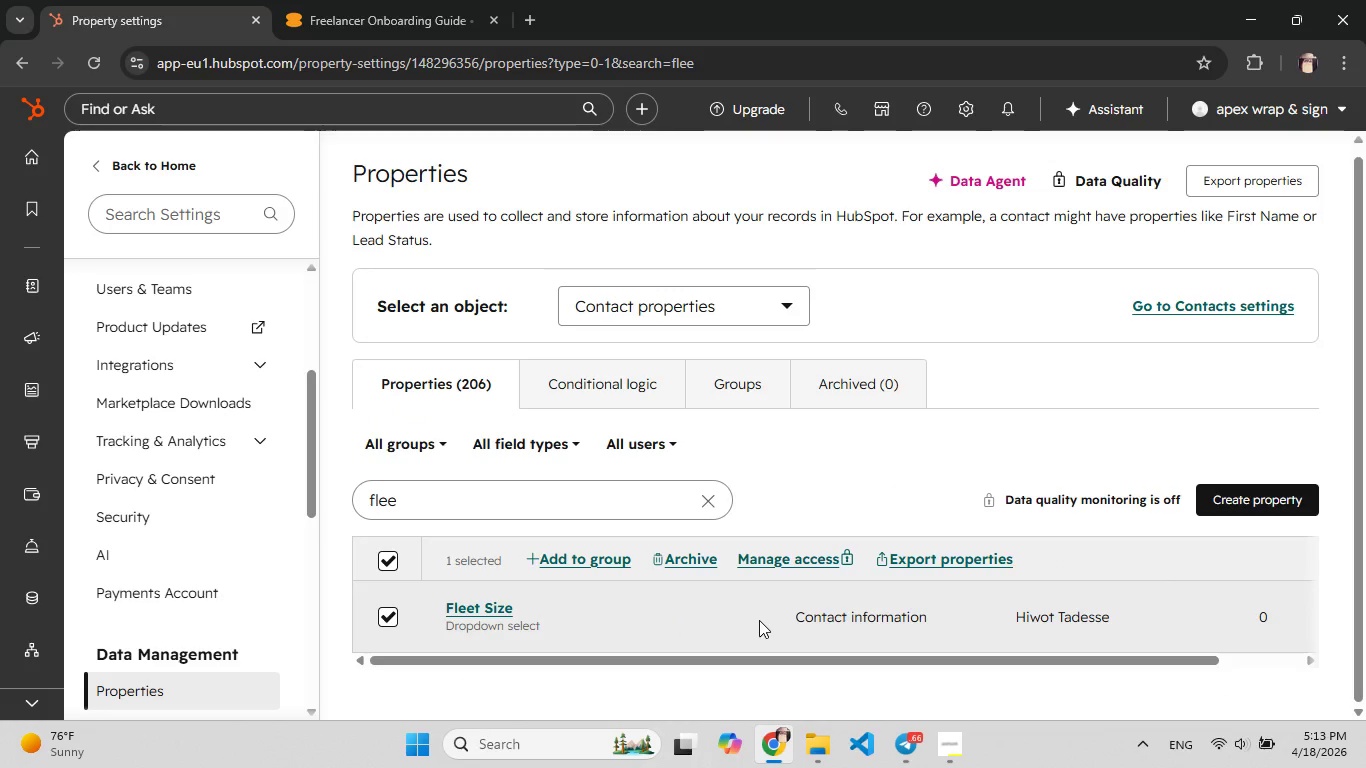 
left_click([675, 562])
 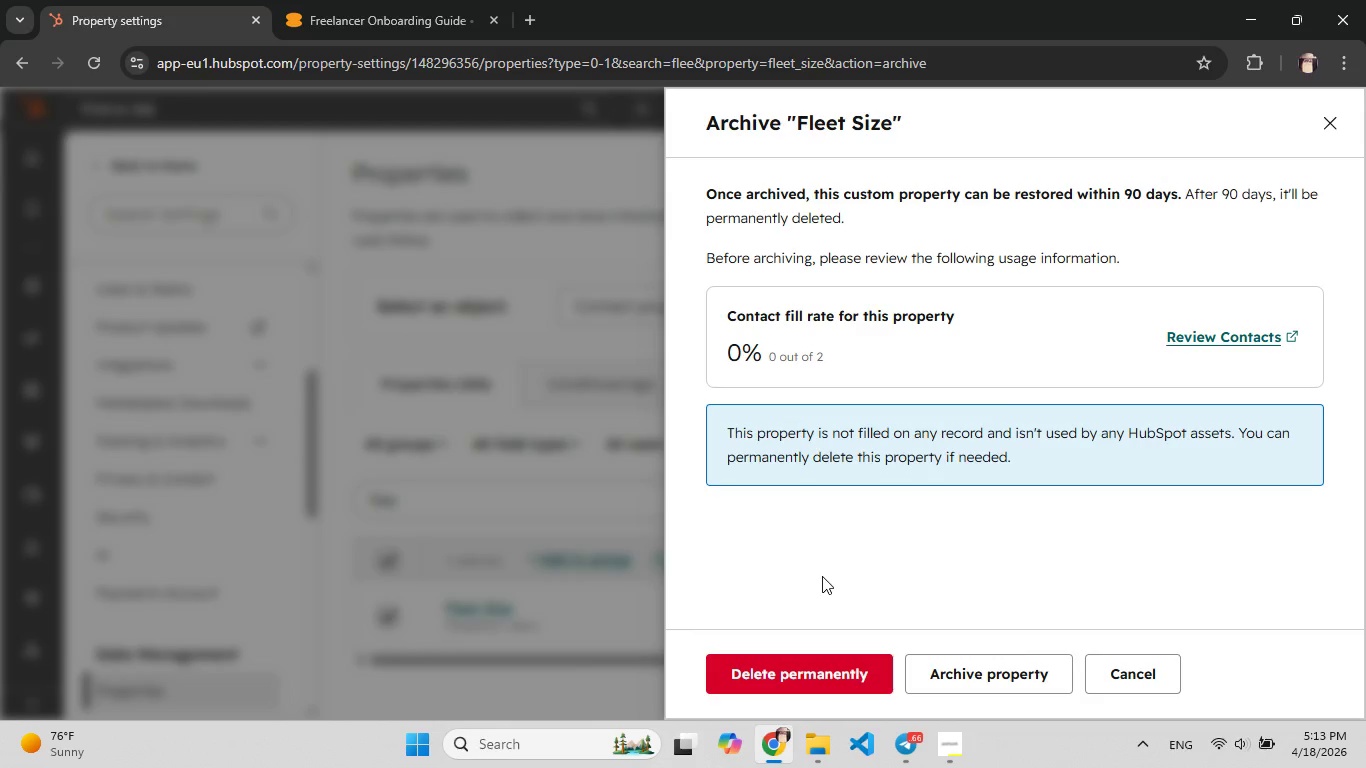 
left_click([800, 666])
 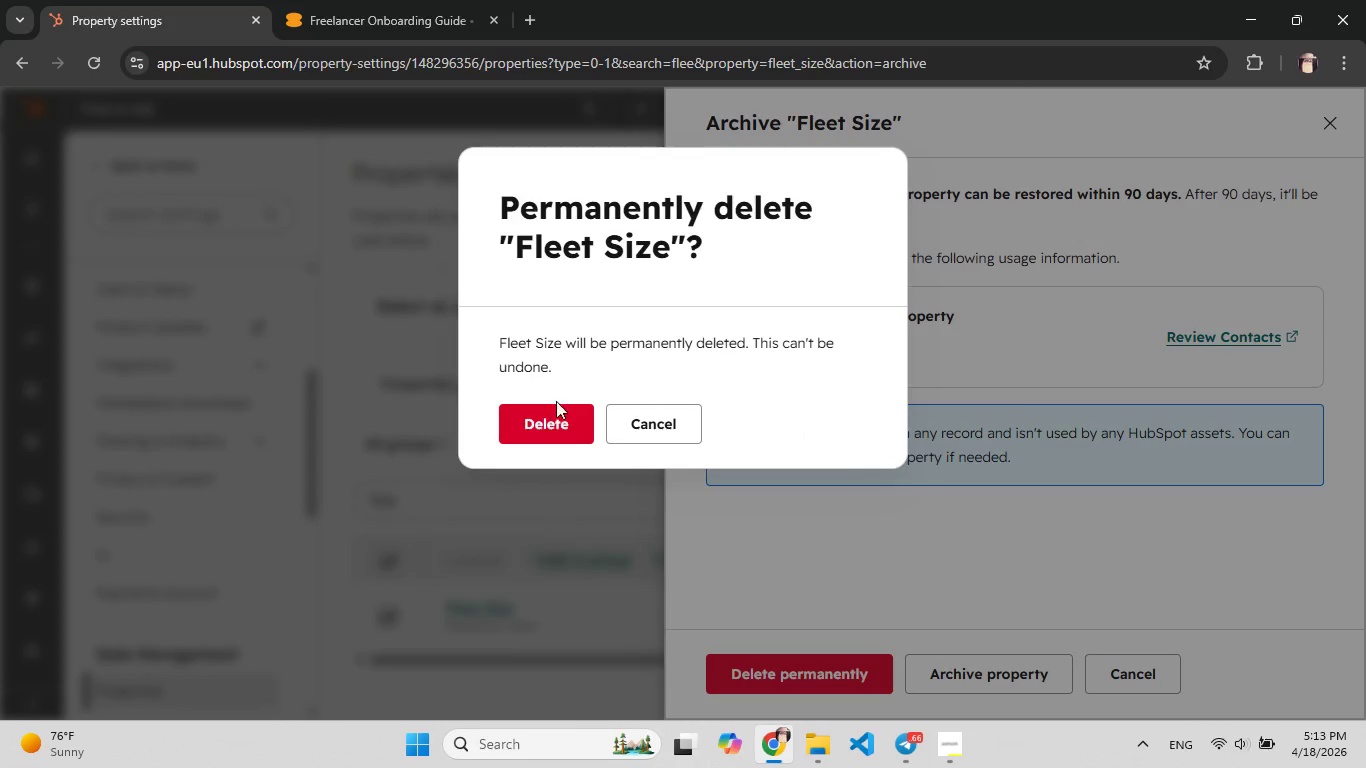 
left_click([545, 418])
 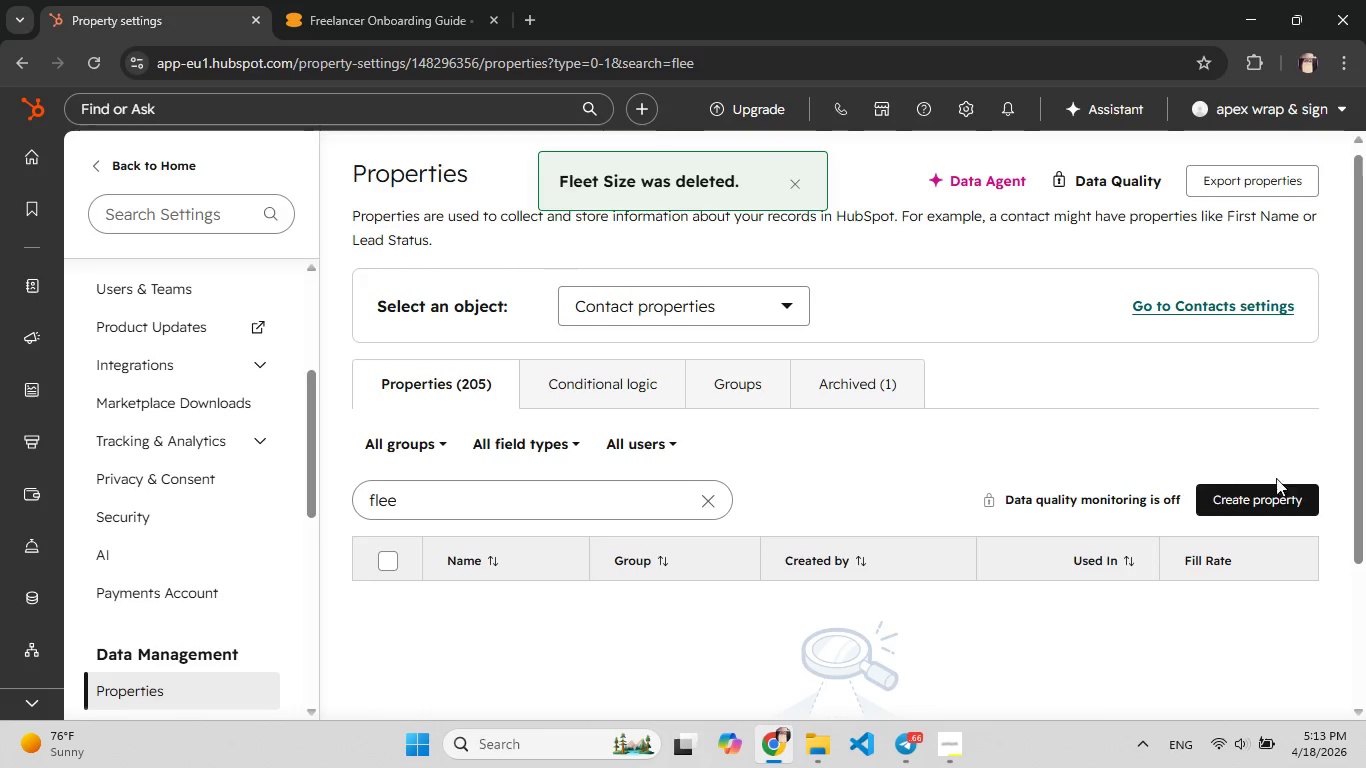 
left_click([1261, 489])
 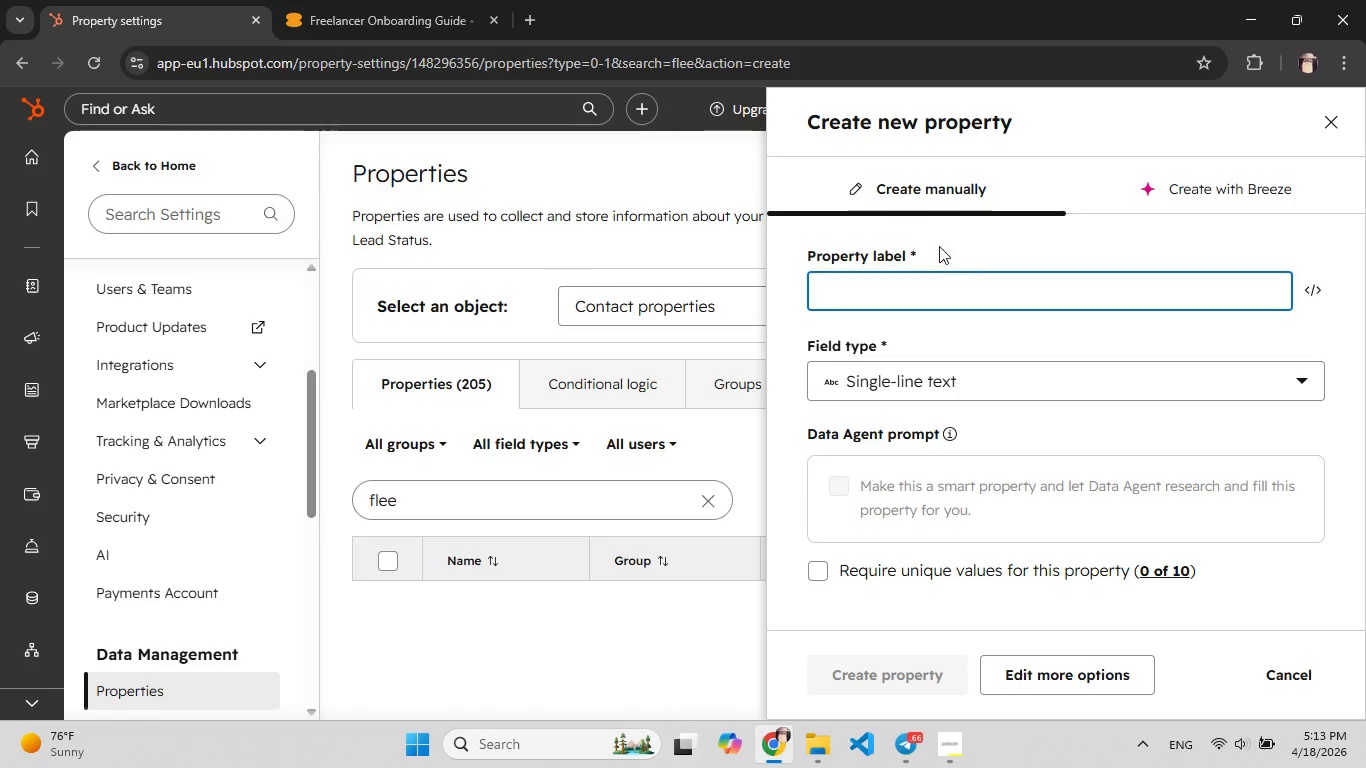 
key(F)
 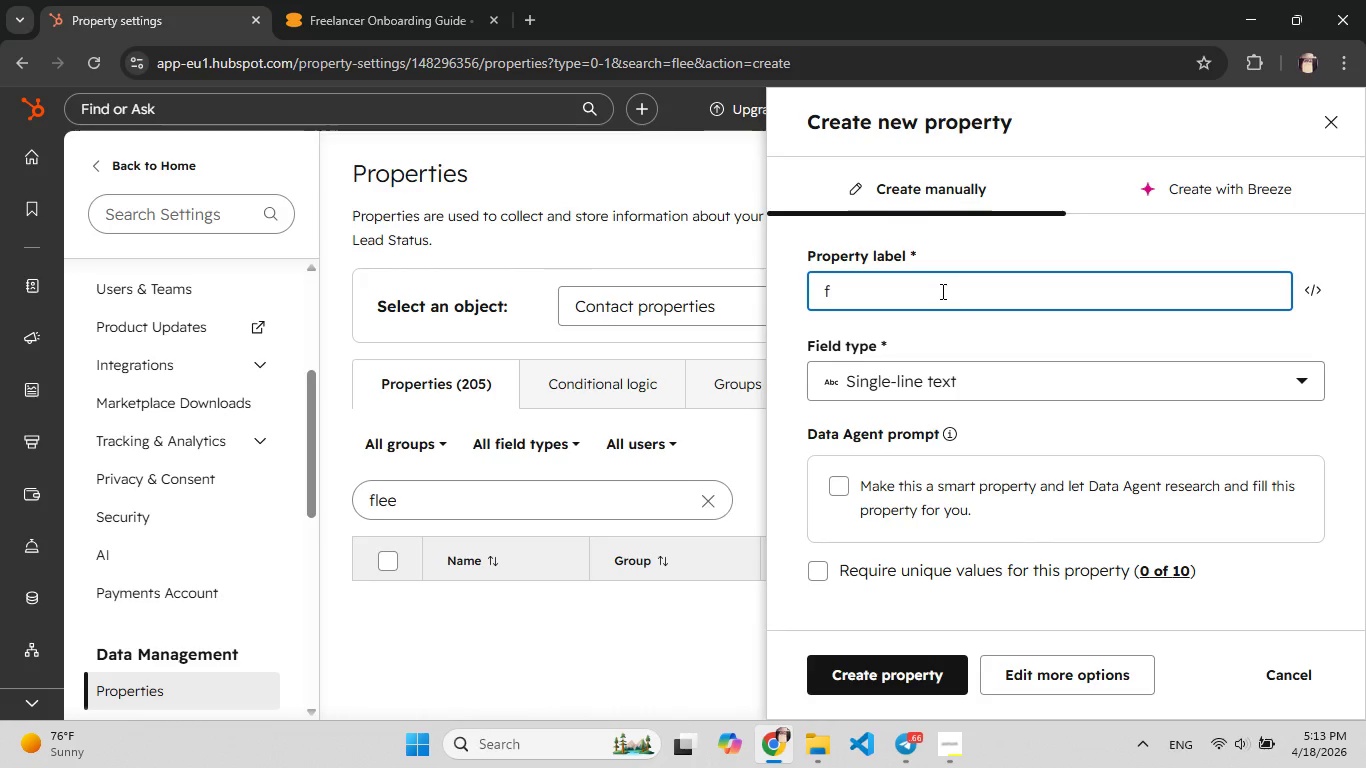 
wait(5.17)
 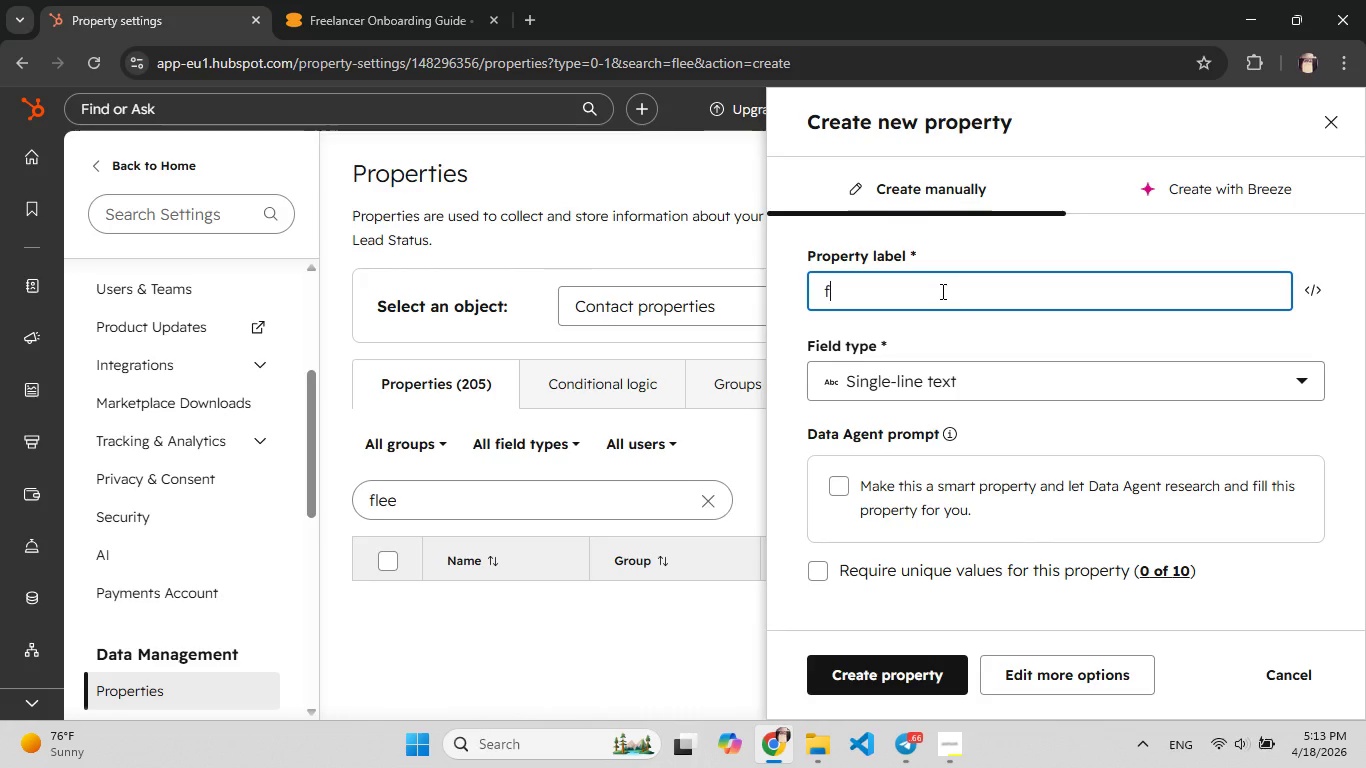 
key(Backspace)
type([F9]Fleee)
key(Backspace)
type([F9]t Size)
 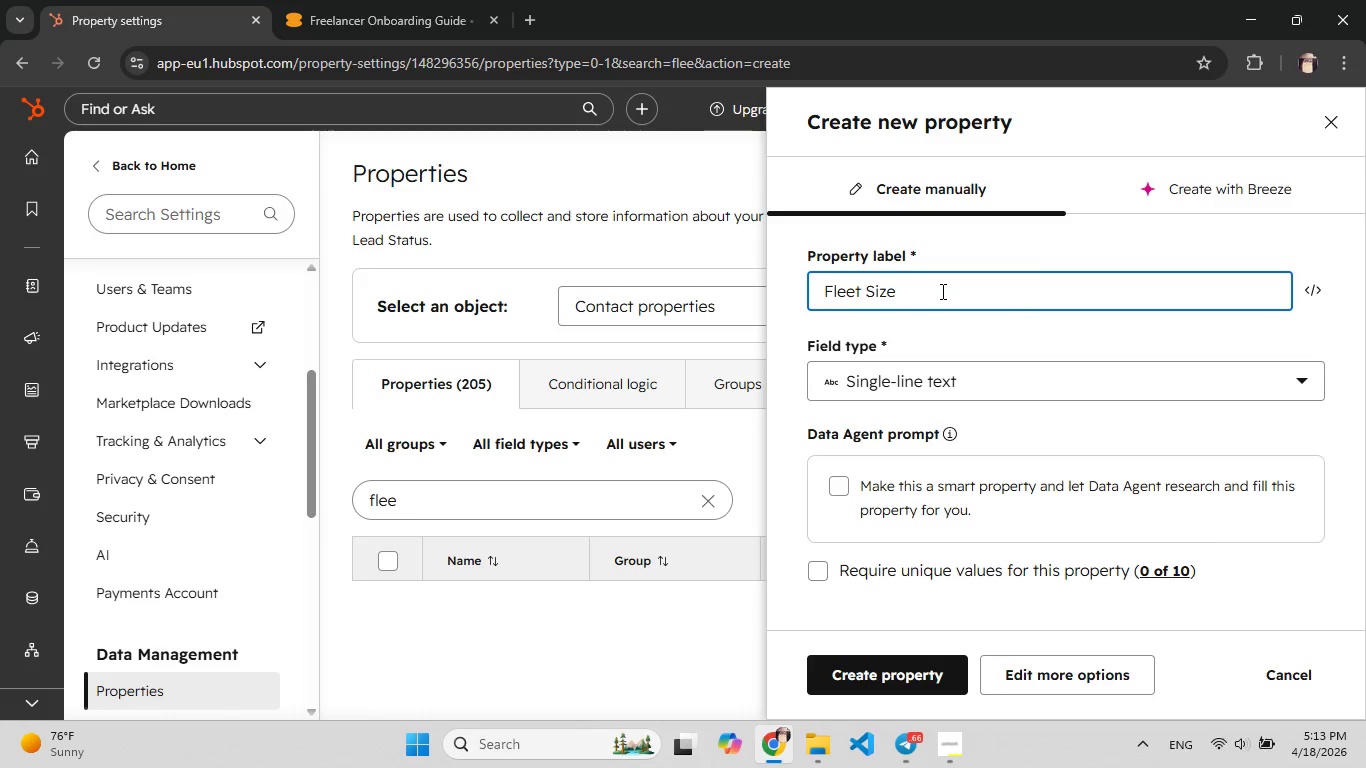 
left_click([1027, 381])
 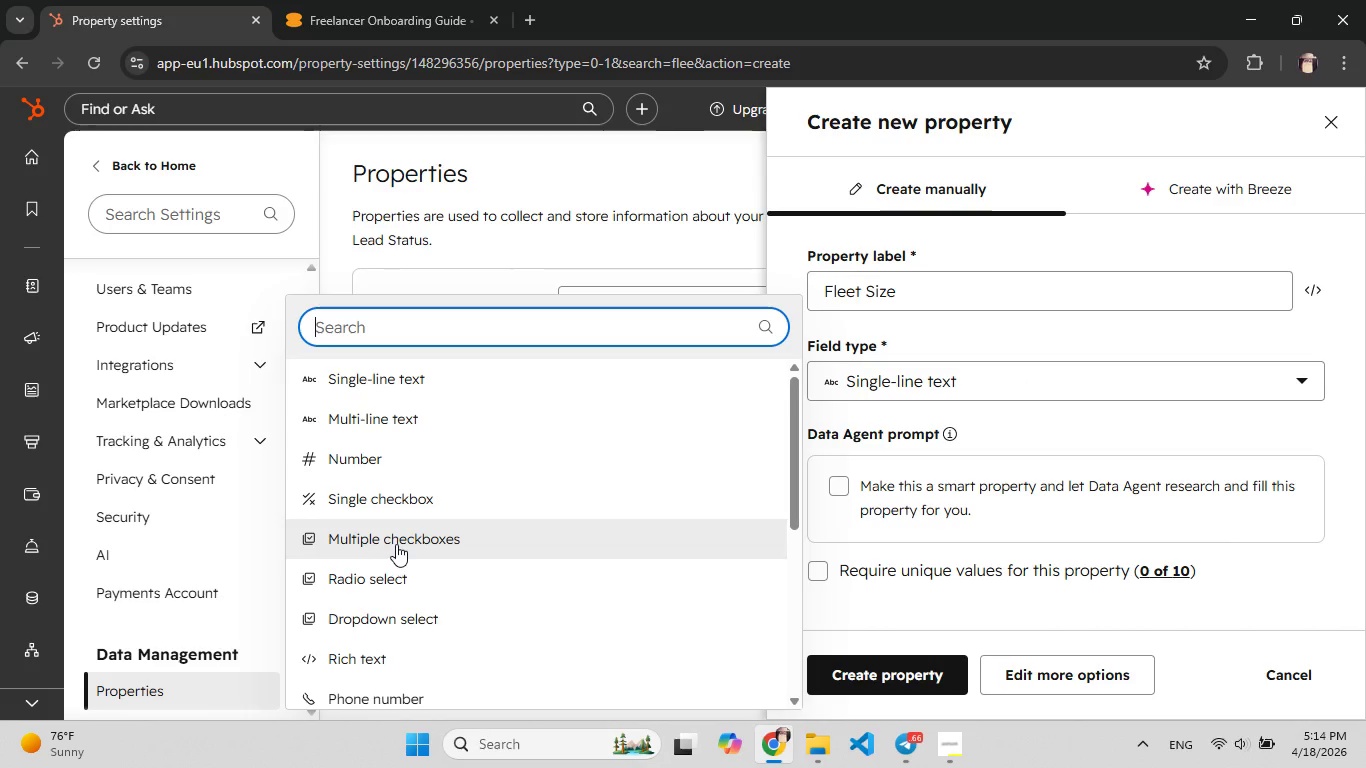 
wait(5.3)
 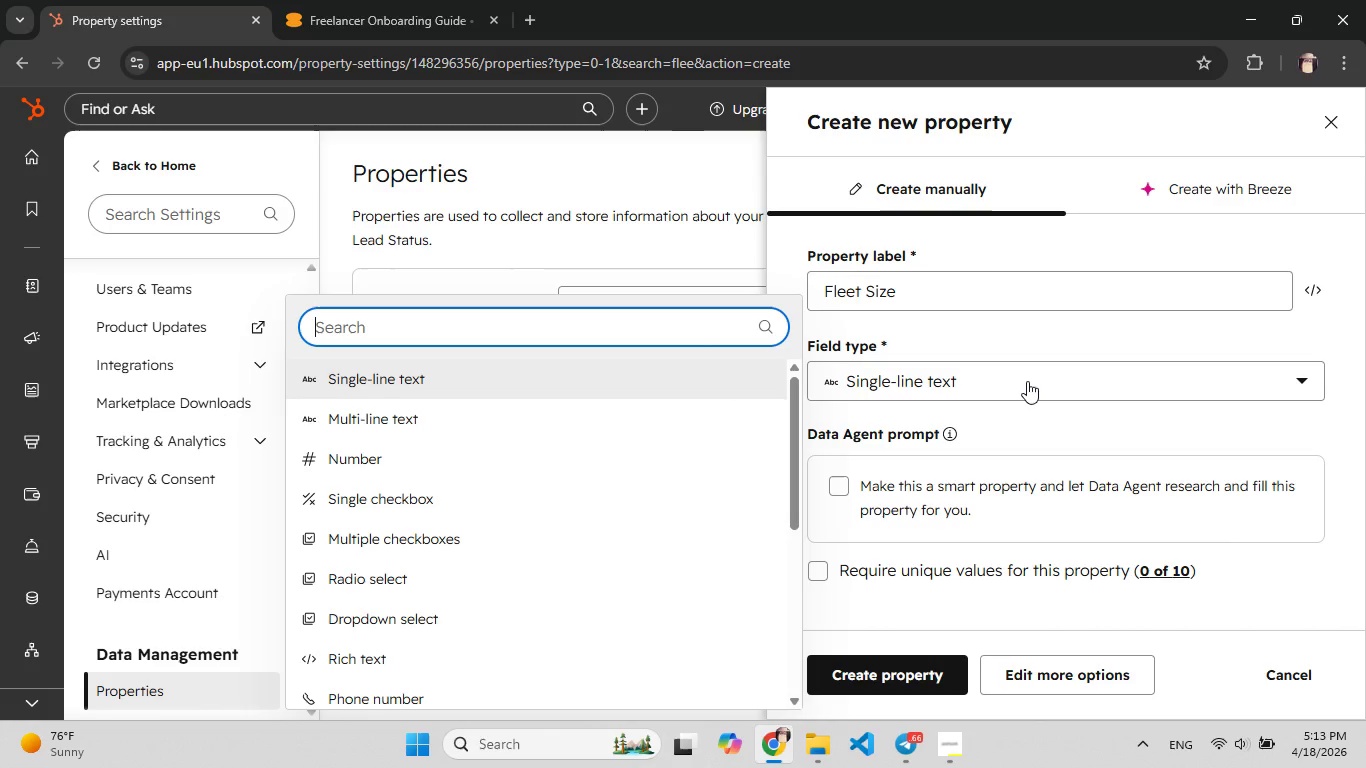 
left_click([401, 584])
 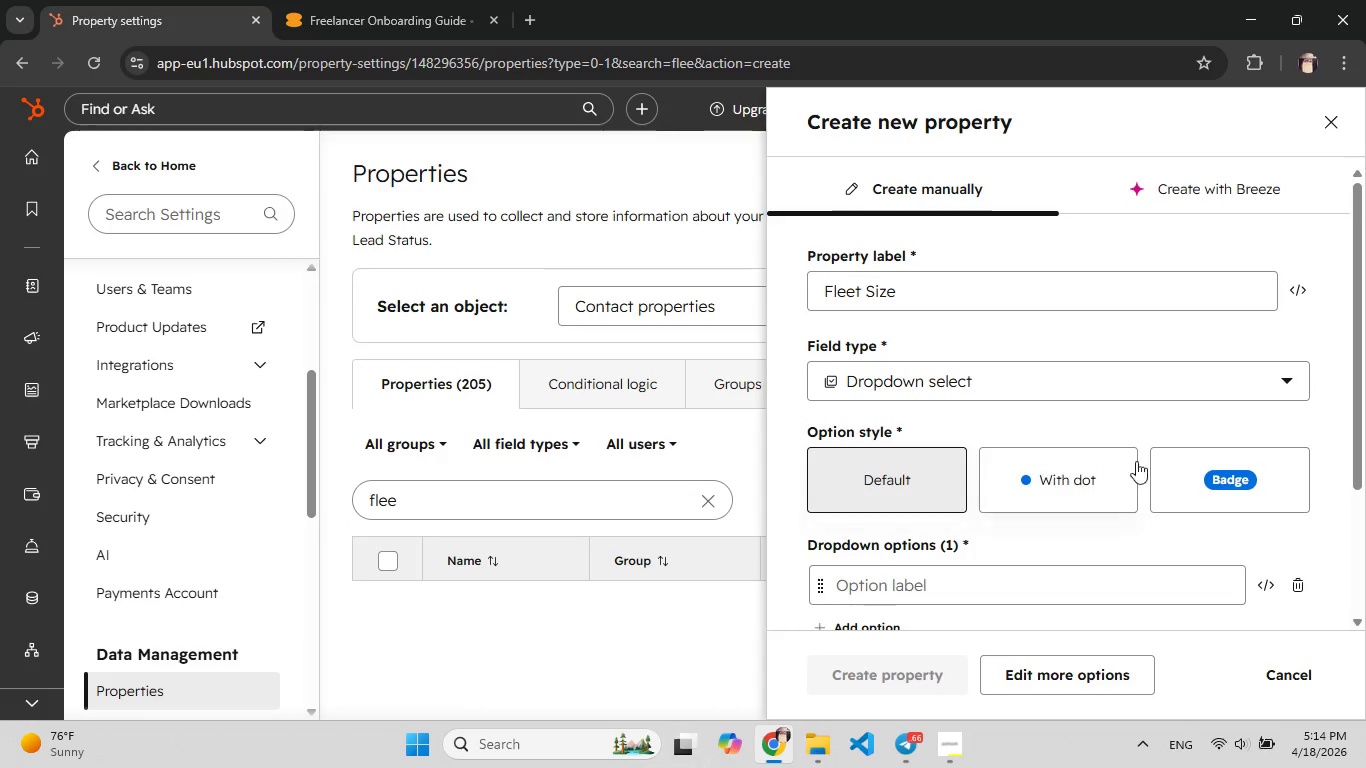 
mouse_move([997, 481])
 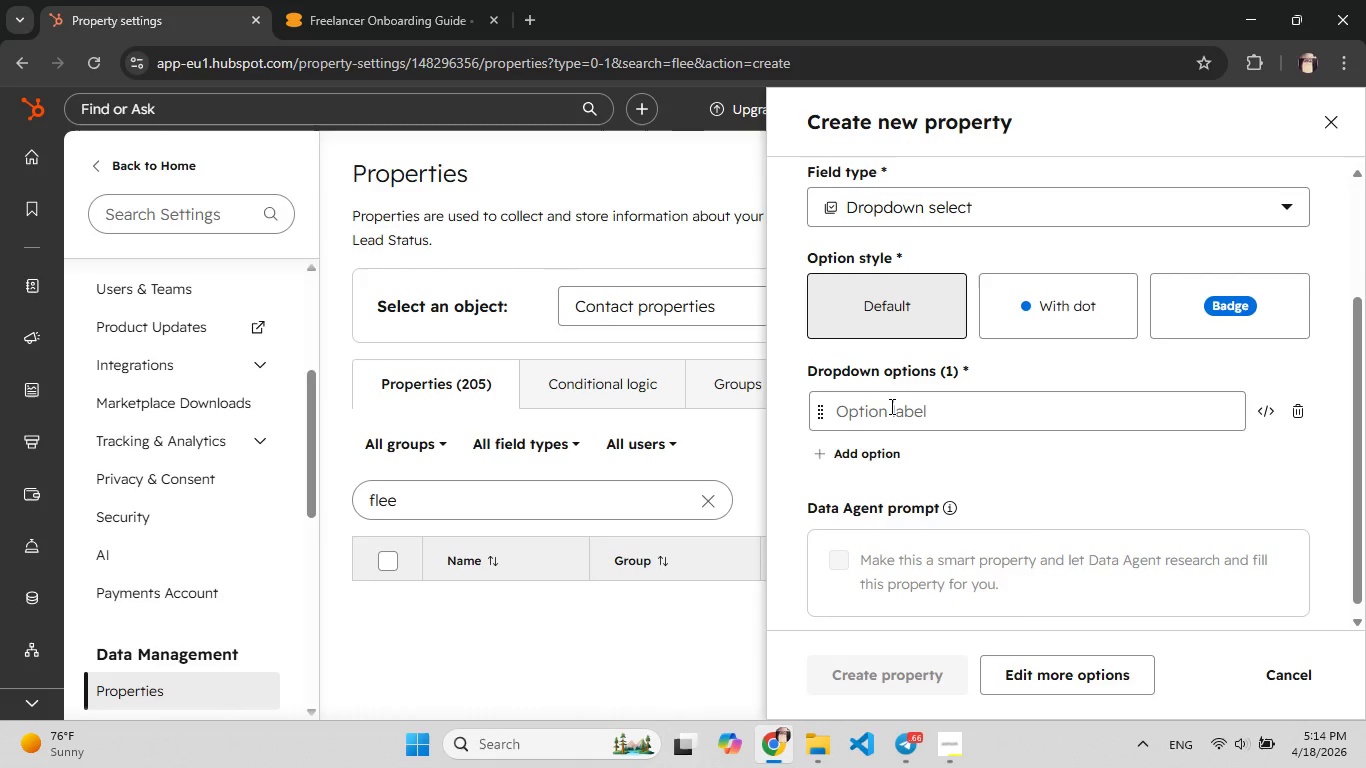 
left_click([890, 406])
 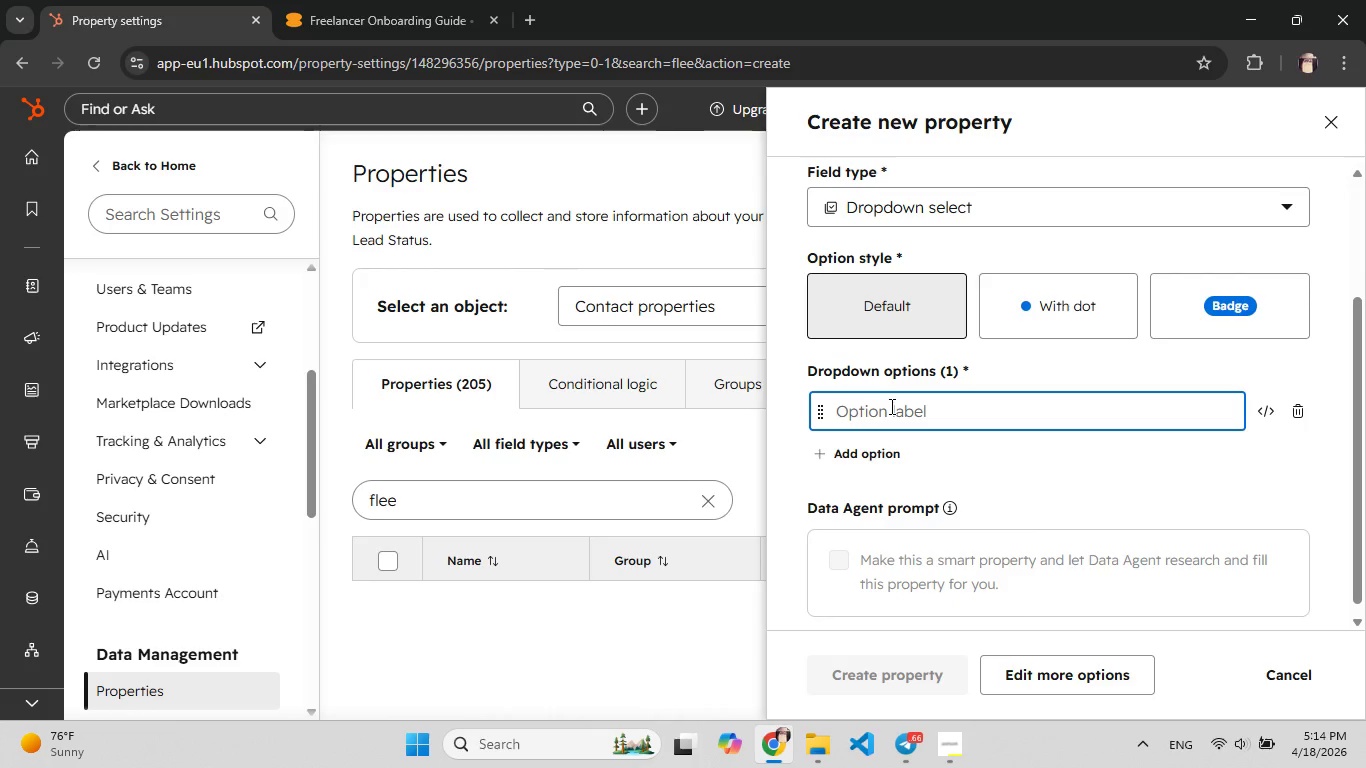 
type(1-5veh[F7]icles)
 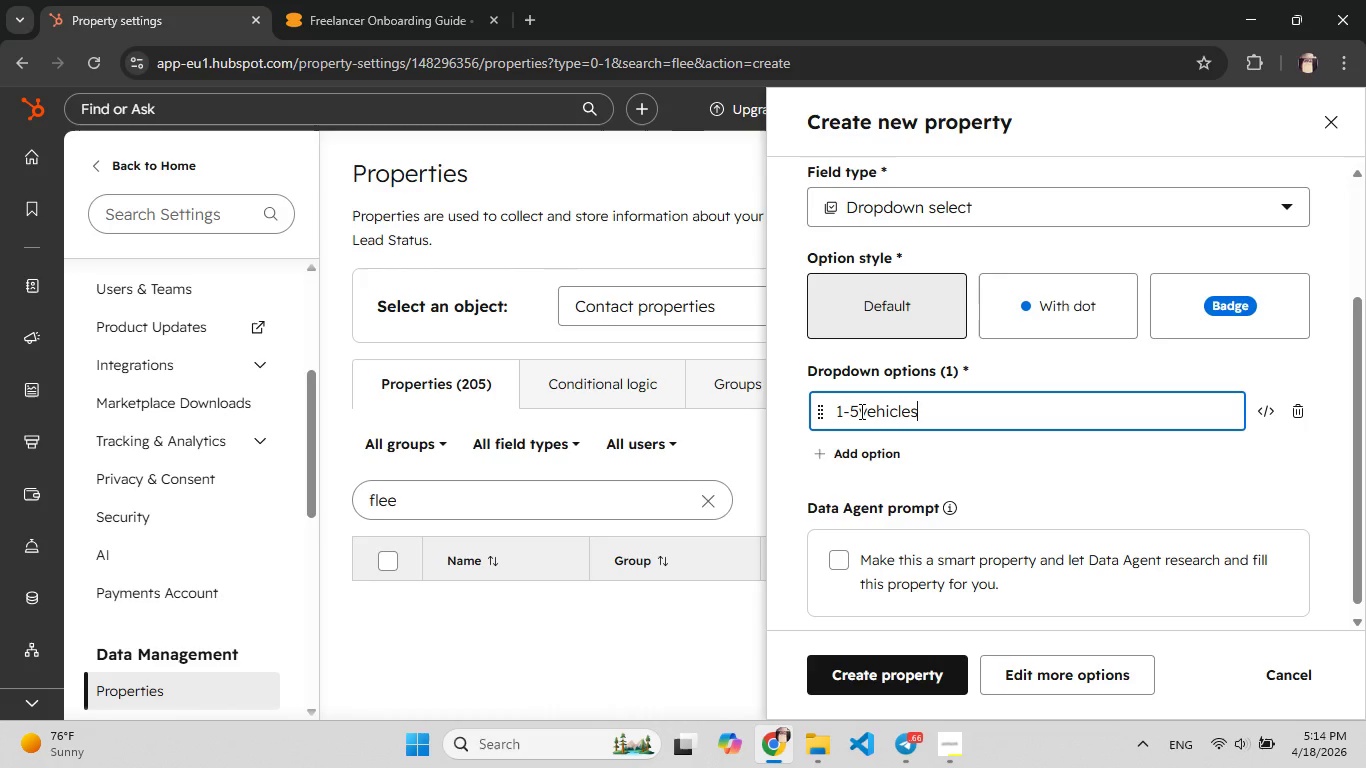 
left_click([860, 411])
 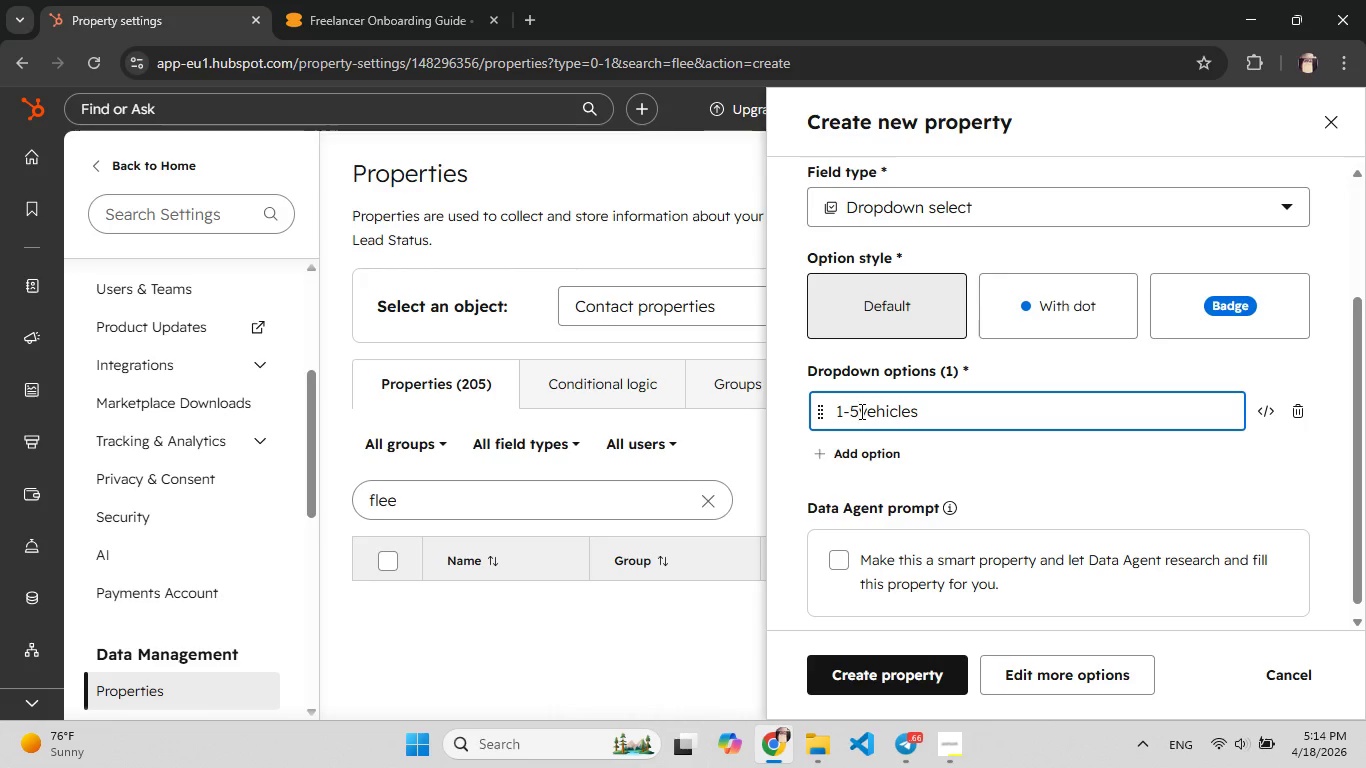 
key(Space)
 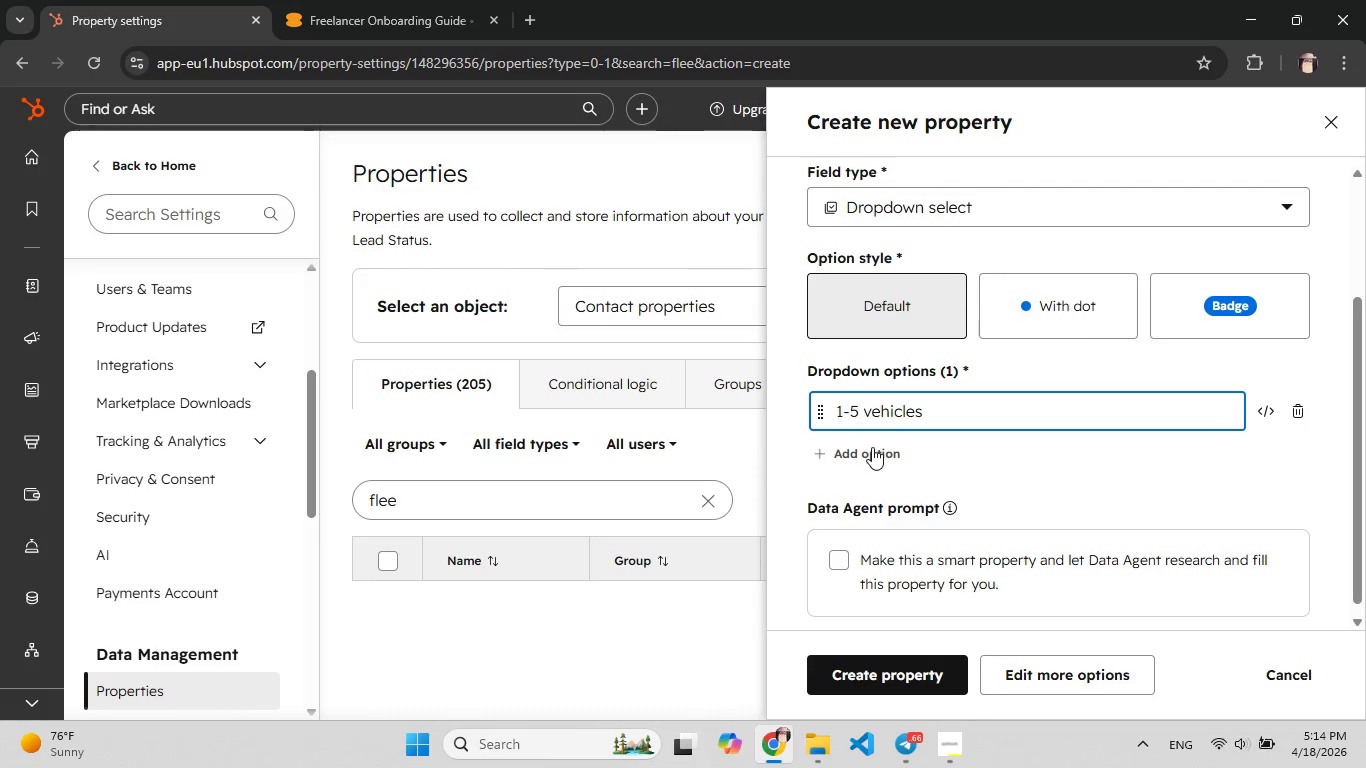 
wait(9.72)
 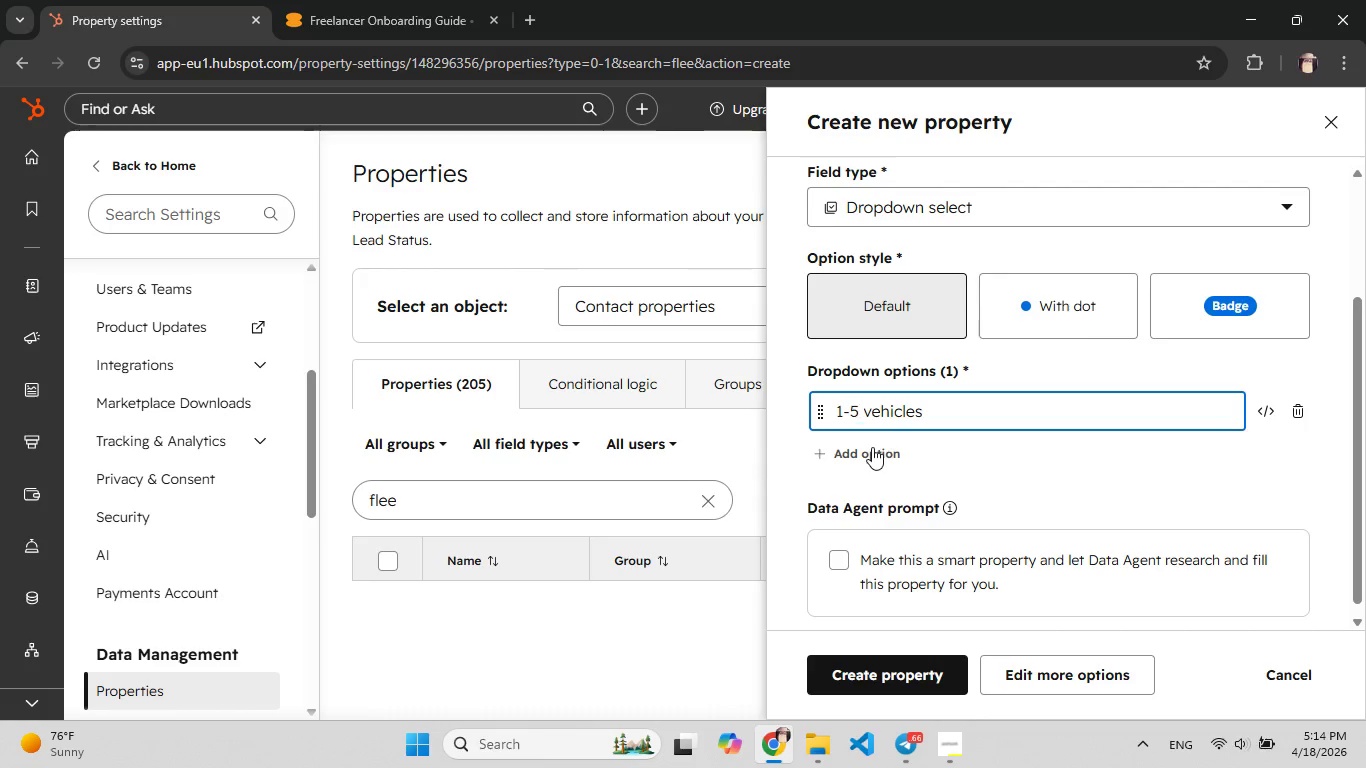 
left_click([842, 415])
 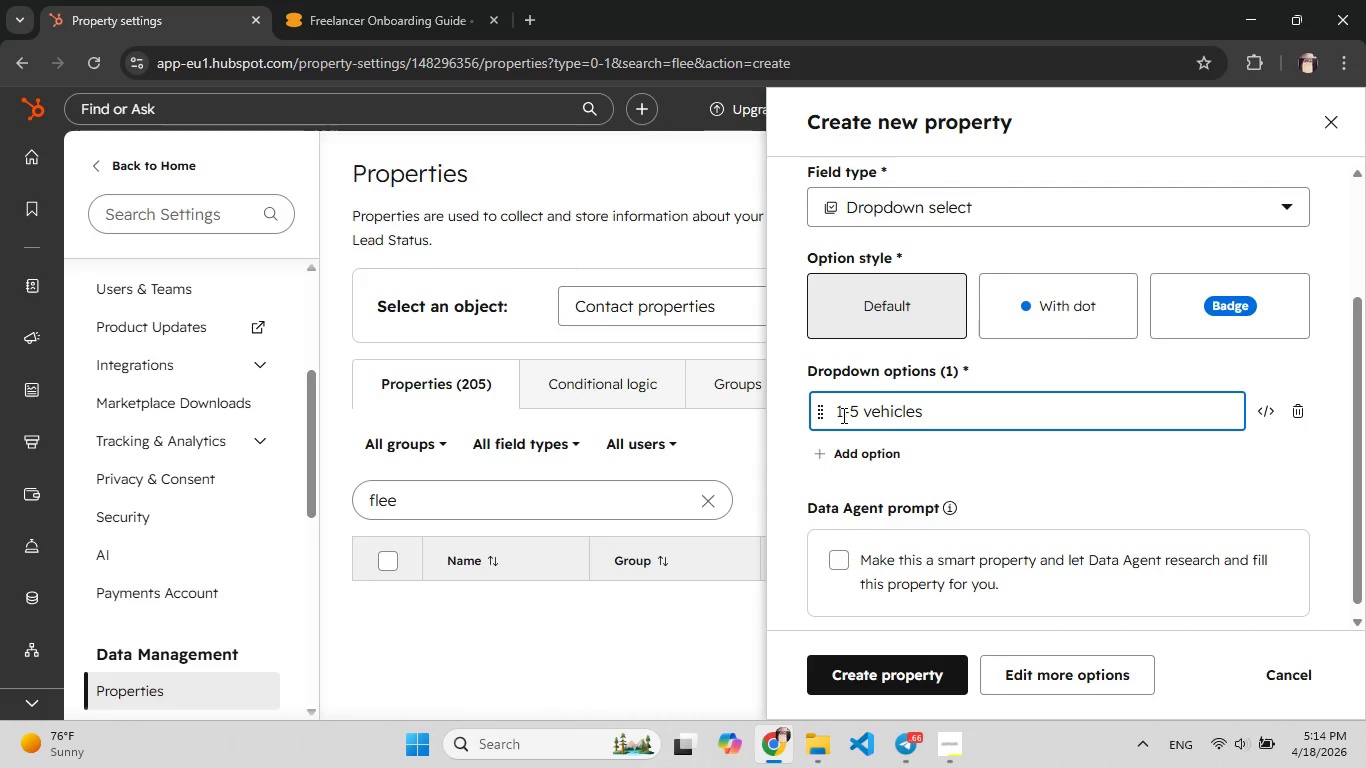 
key(Space)
 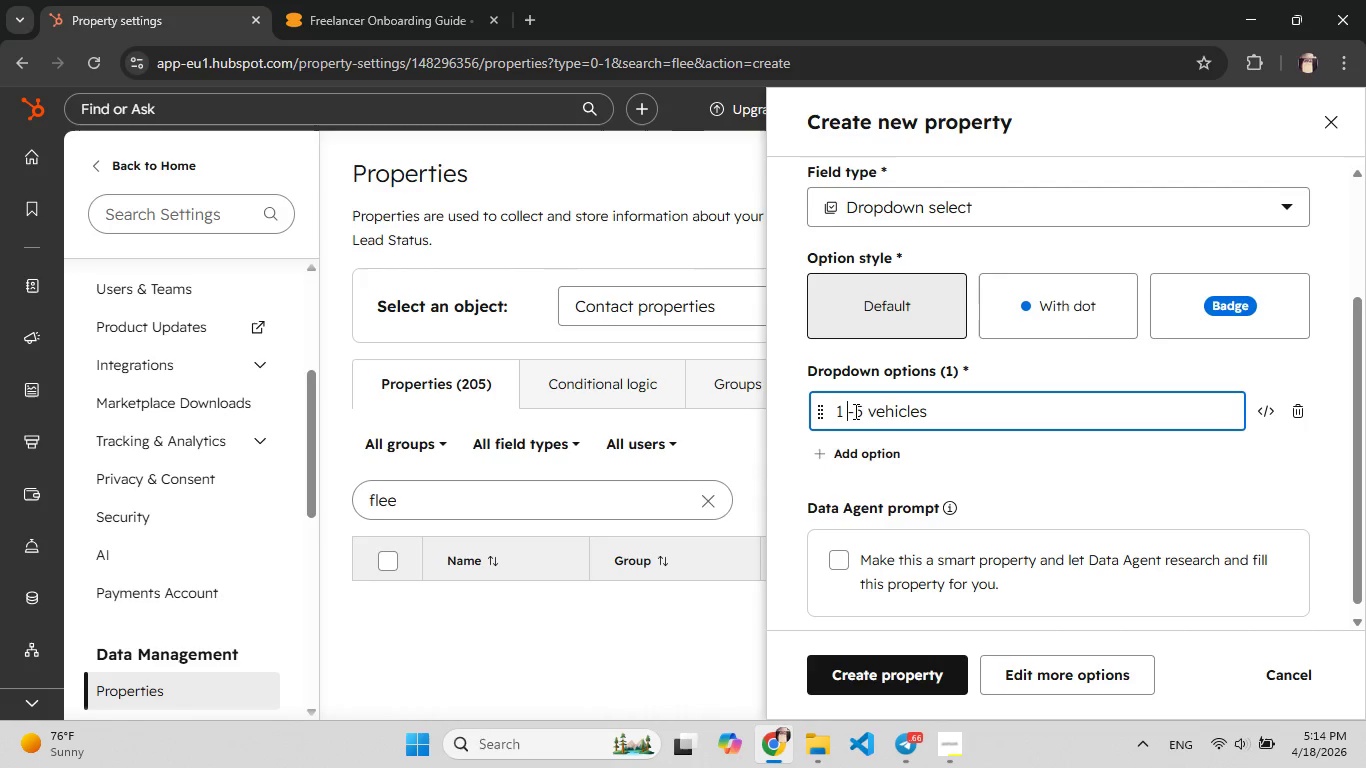 
left_click([854, 411])
 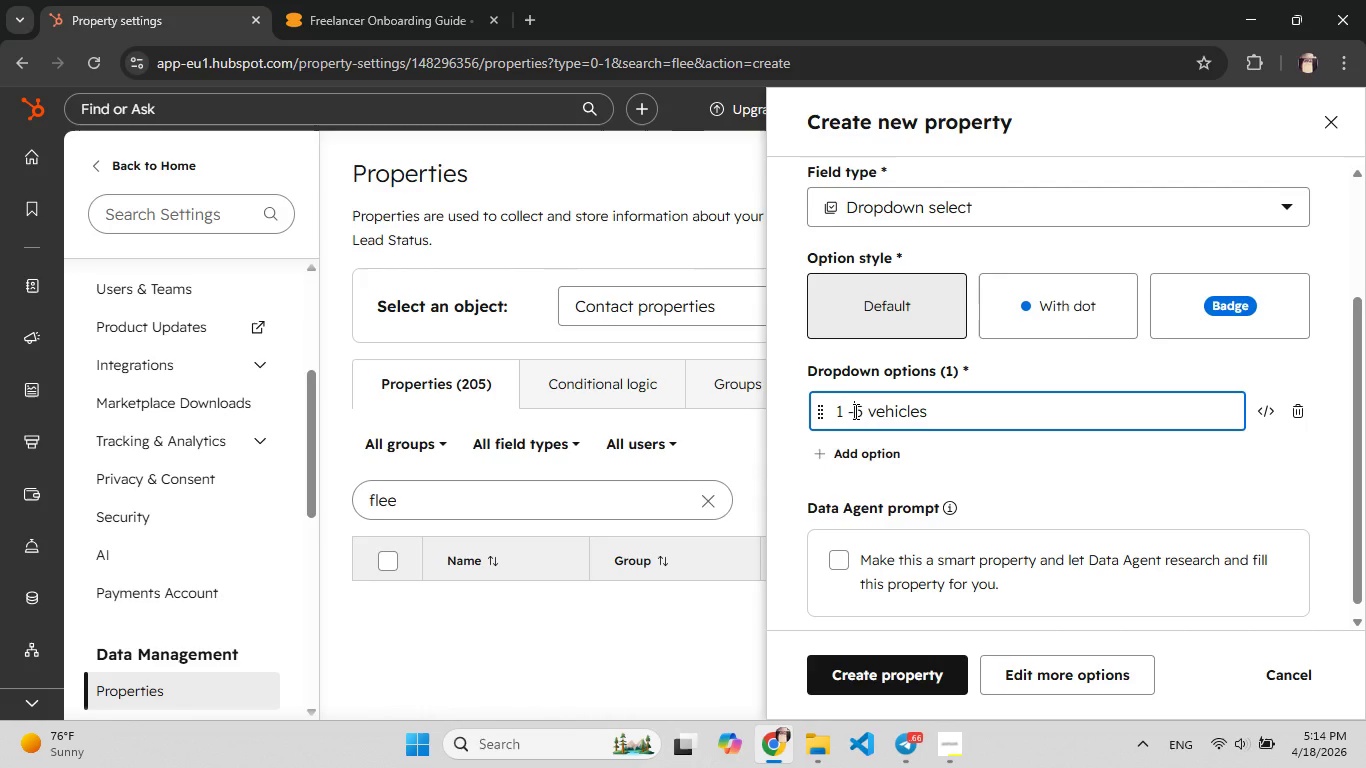 
key(Space)
 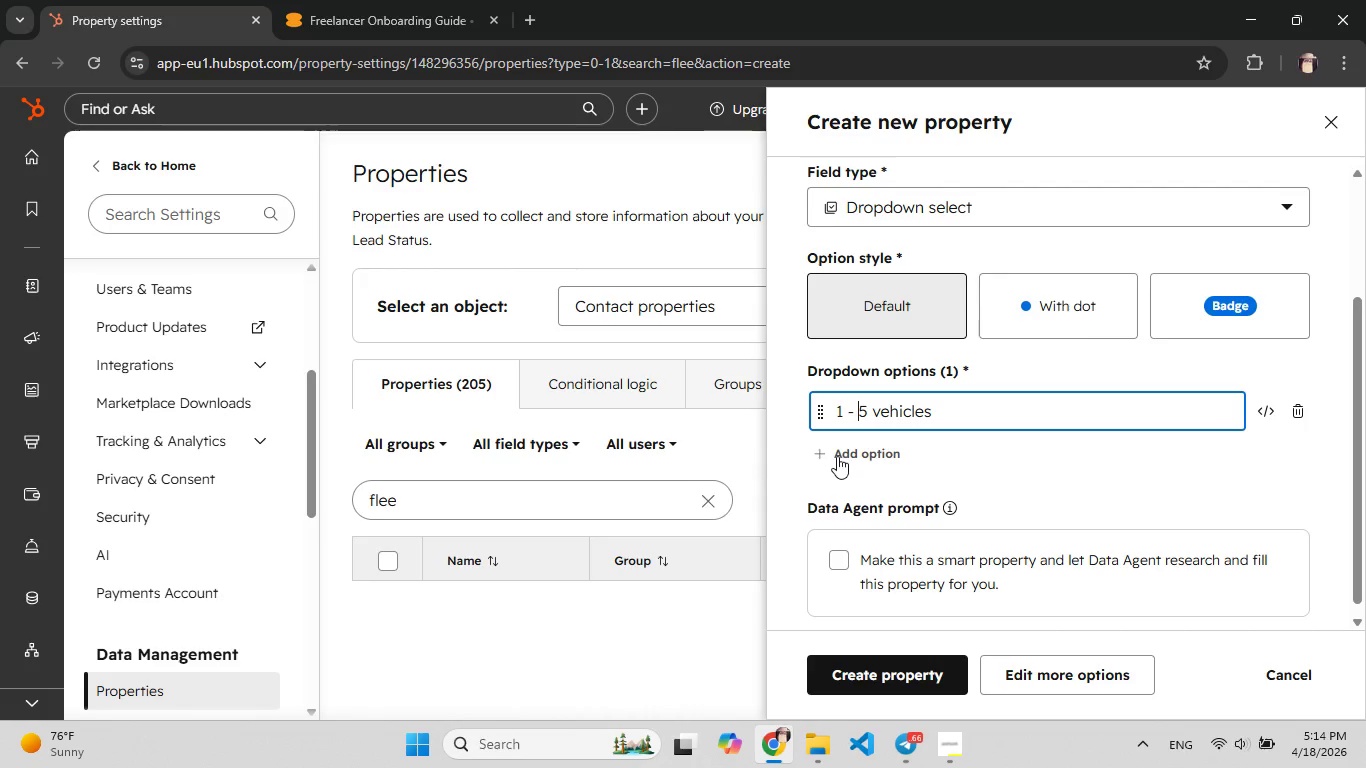 
left_click([837, 456])
 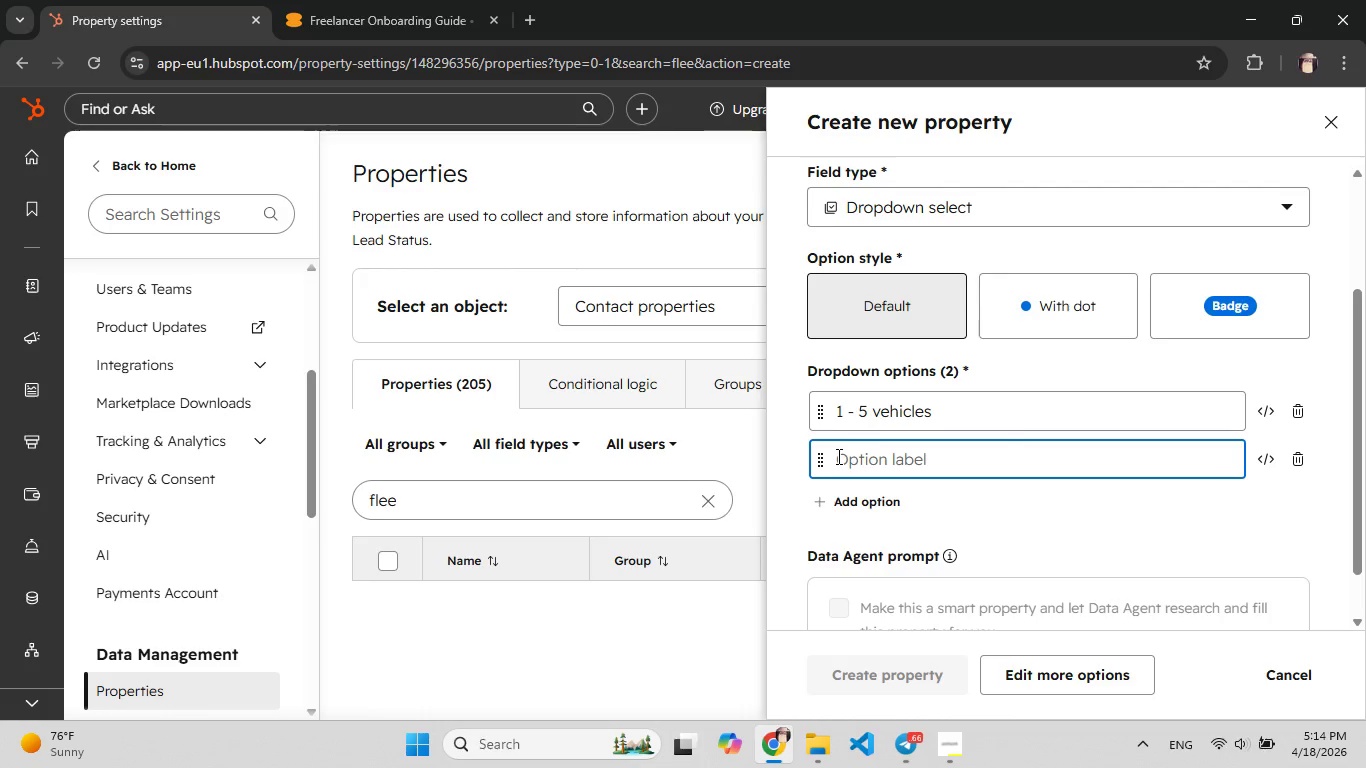 
left_click([837, 456])
 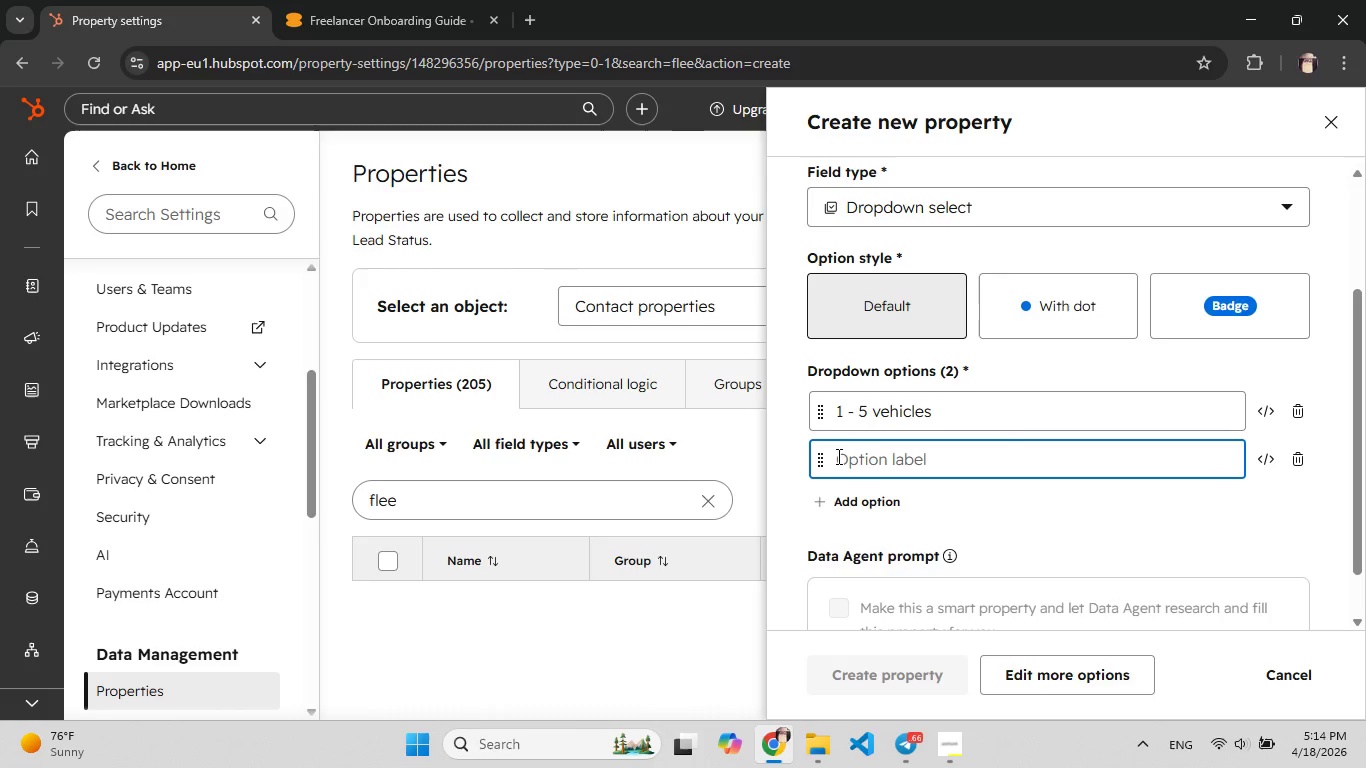 
type( - 6 ve[F7]hicles)
 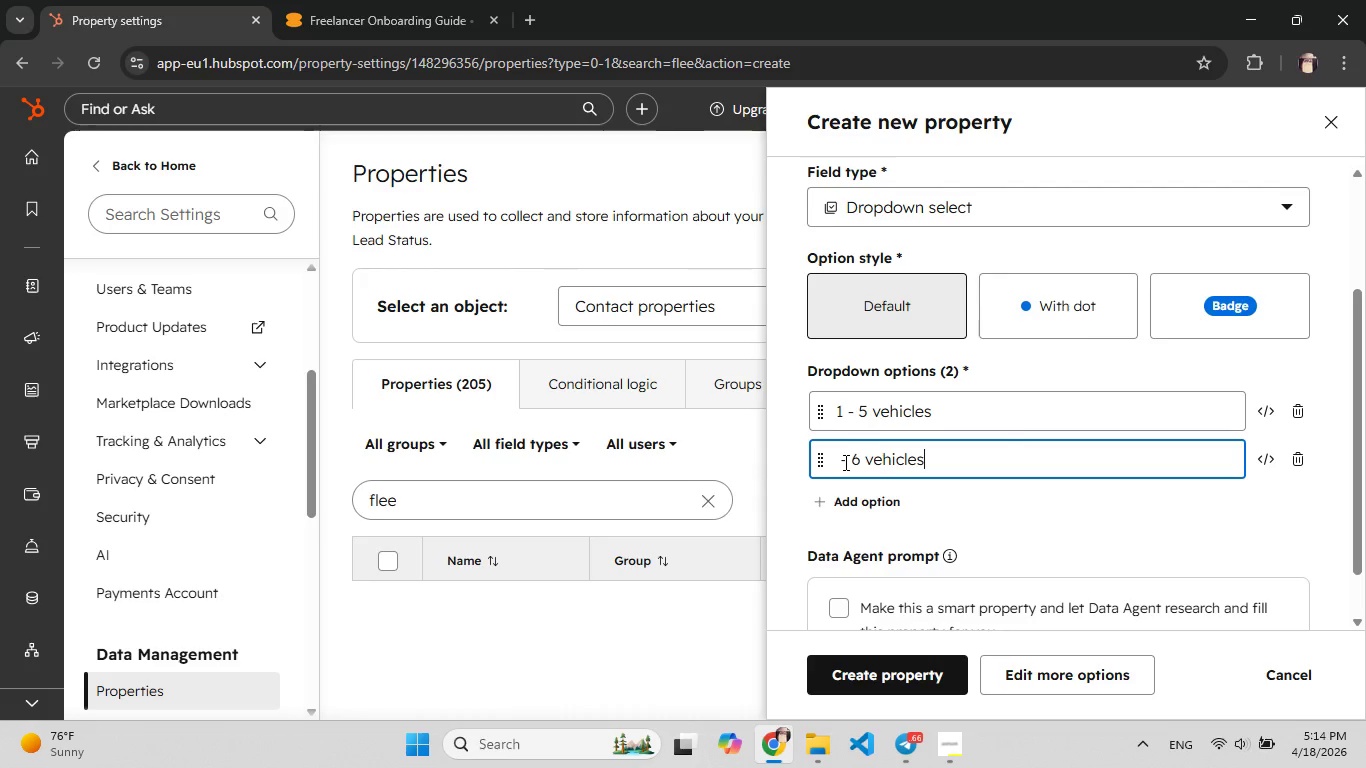 
wait(5.88)
 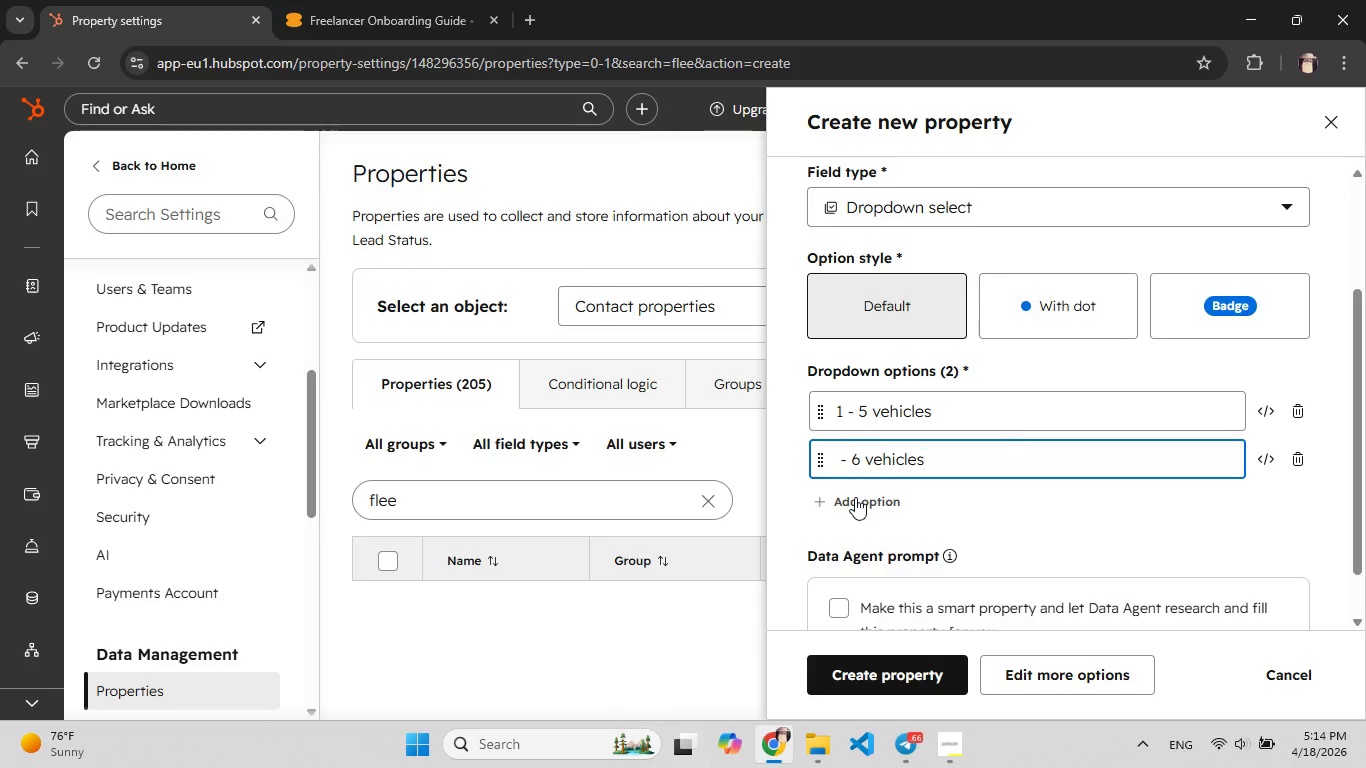 
left_click([851, 462])
 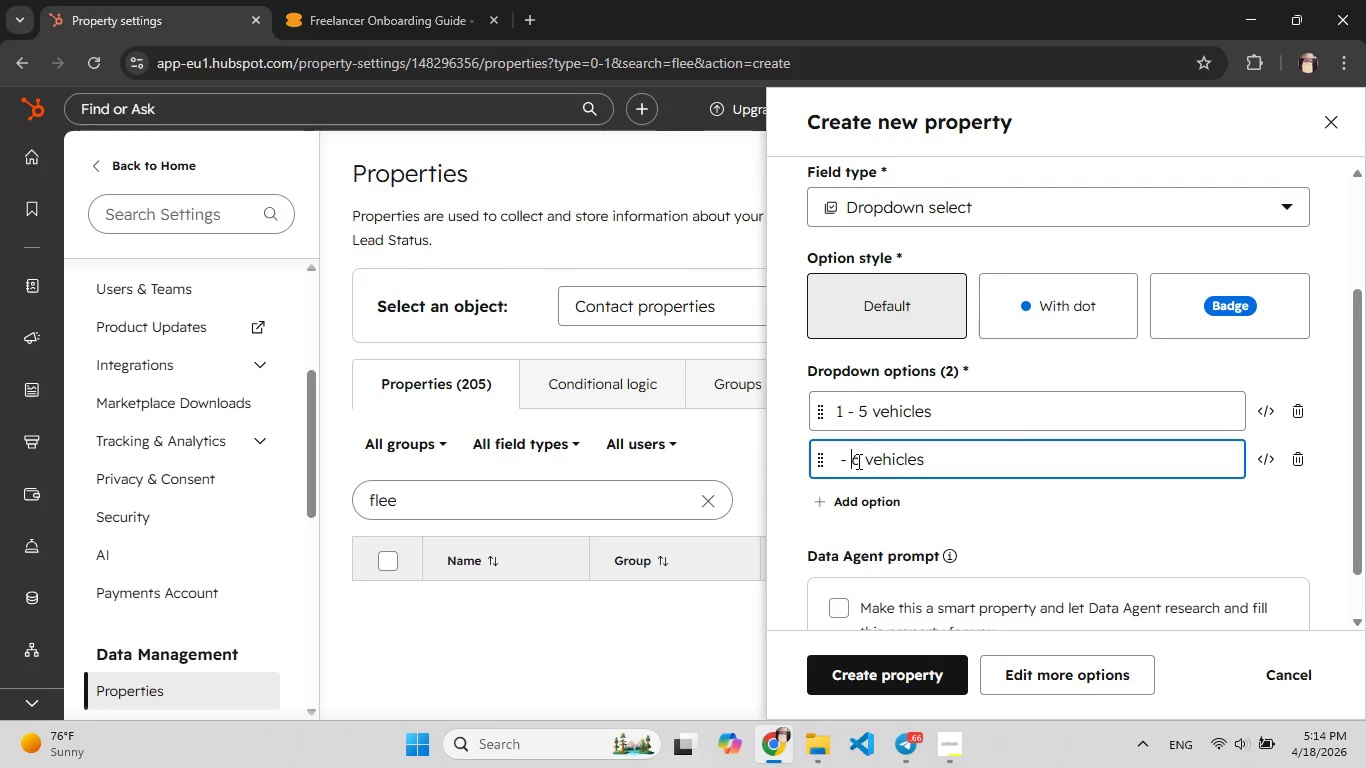 
key(Backspace)
 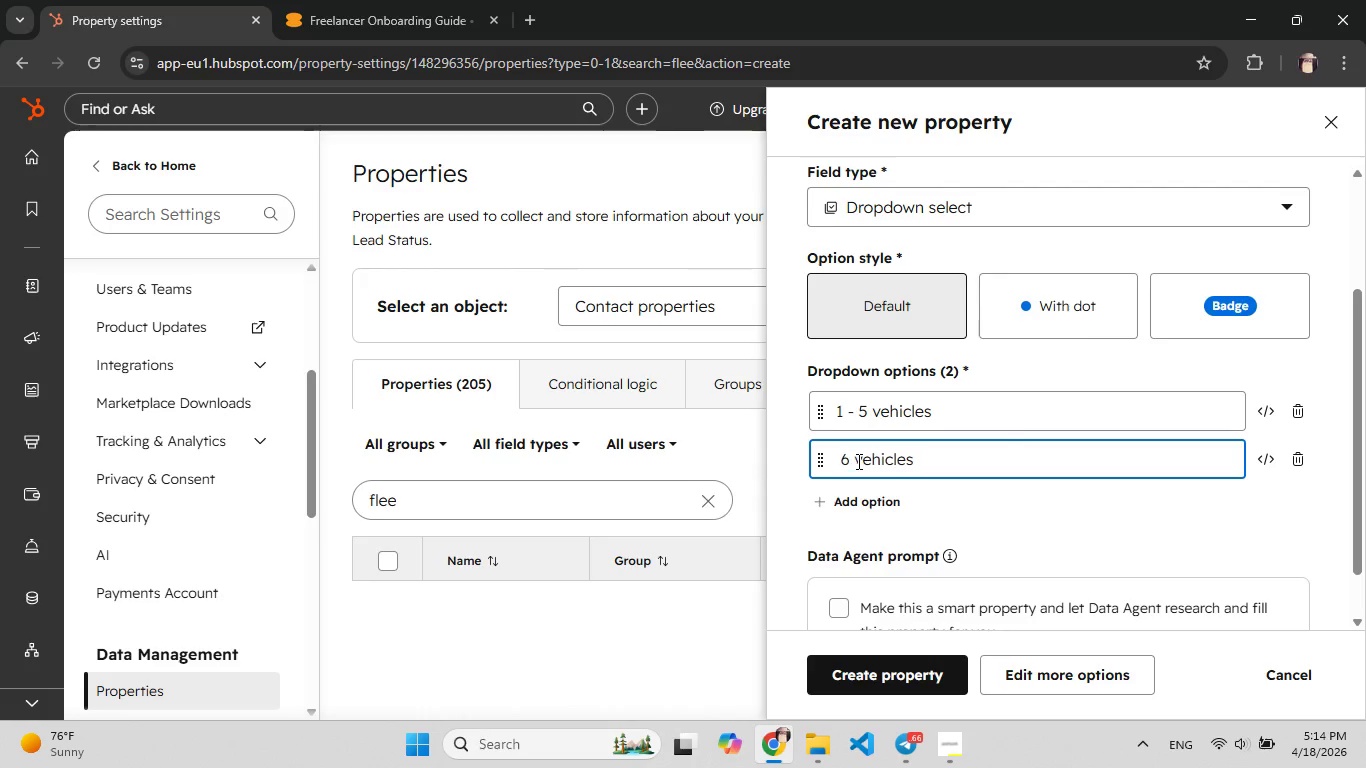 
key(F9)
 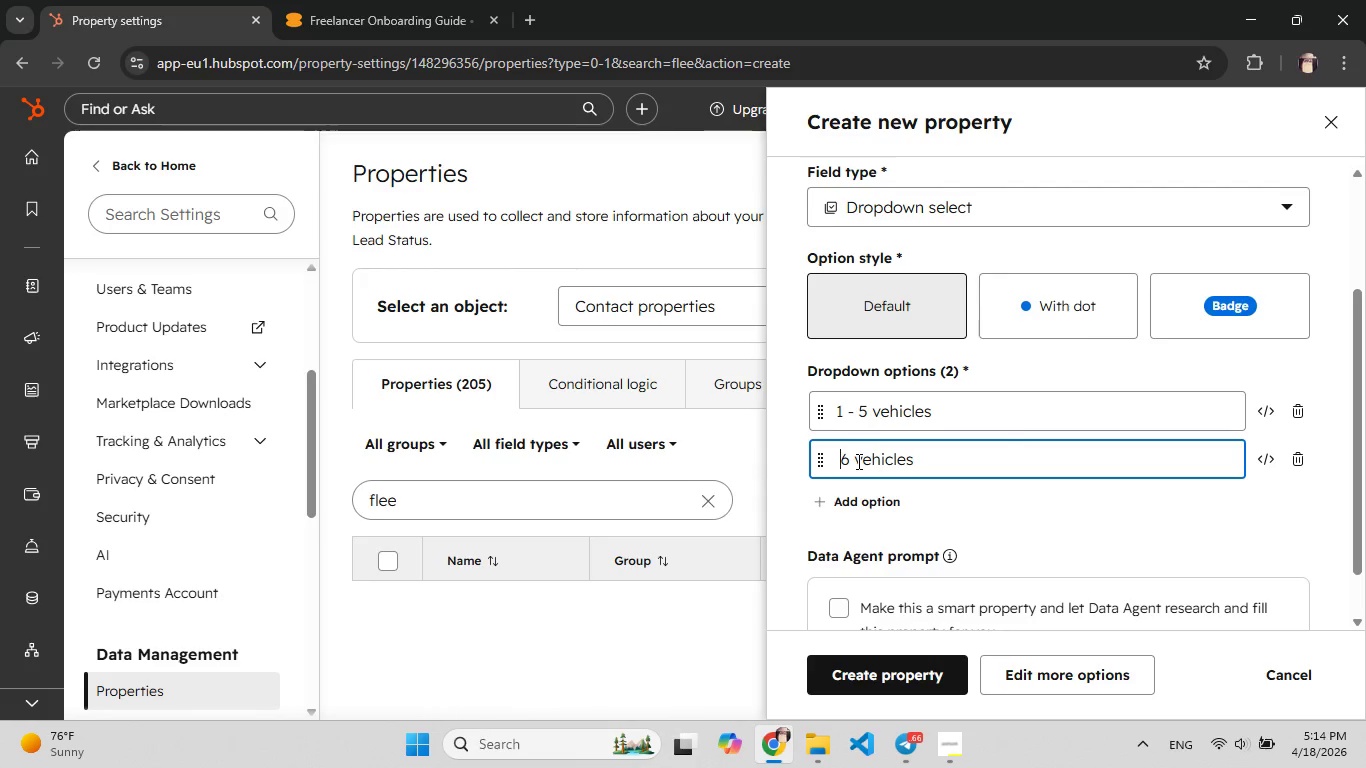 
key(Backspace)
 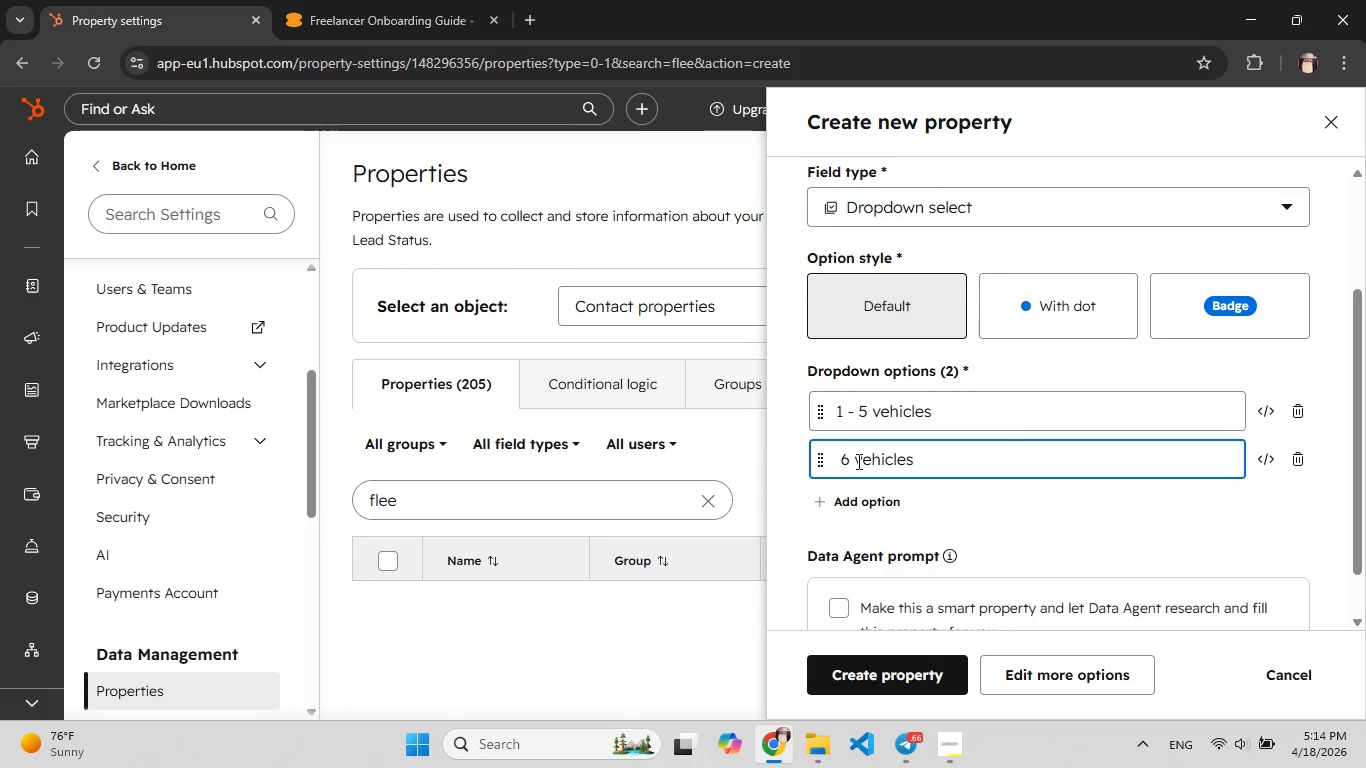 
key(F9)
 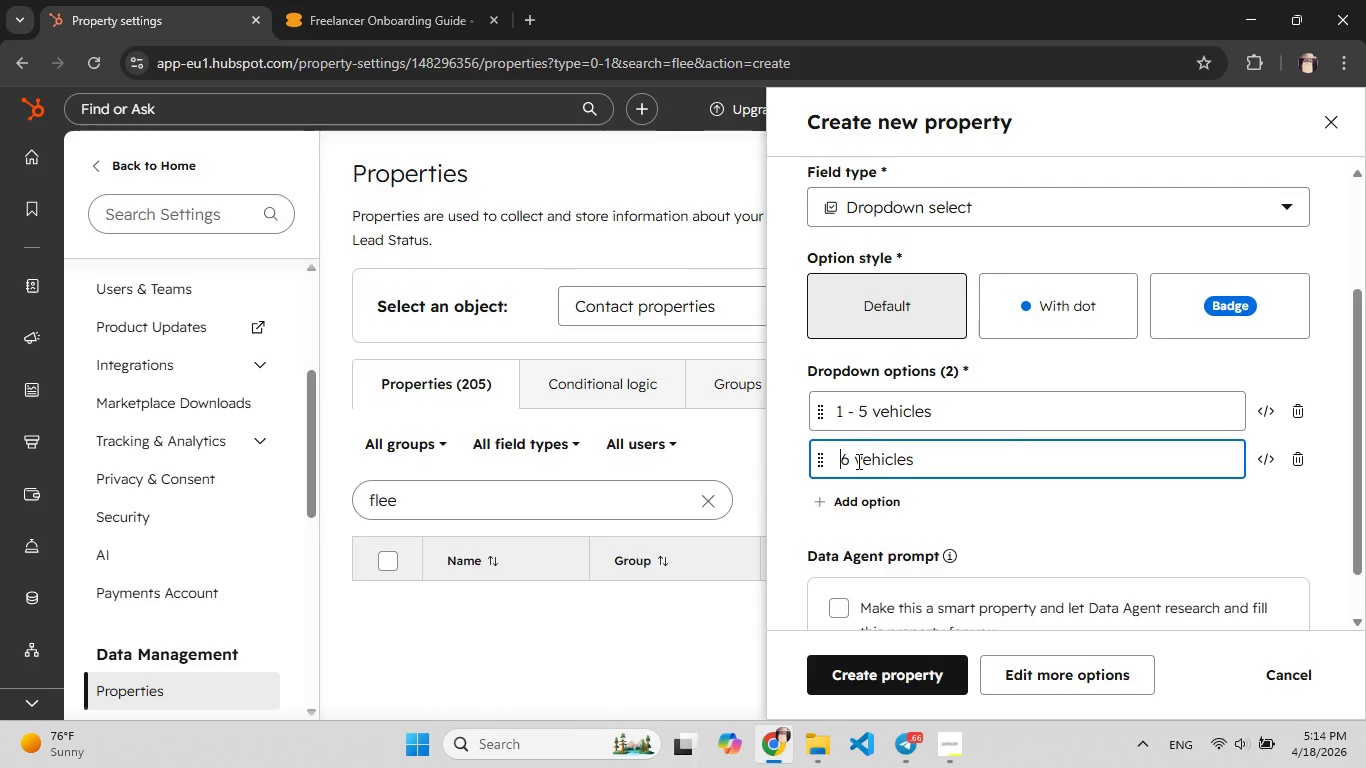 
key(ArrowRight)
 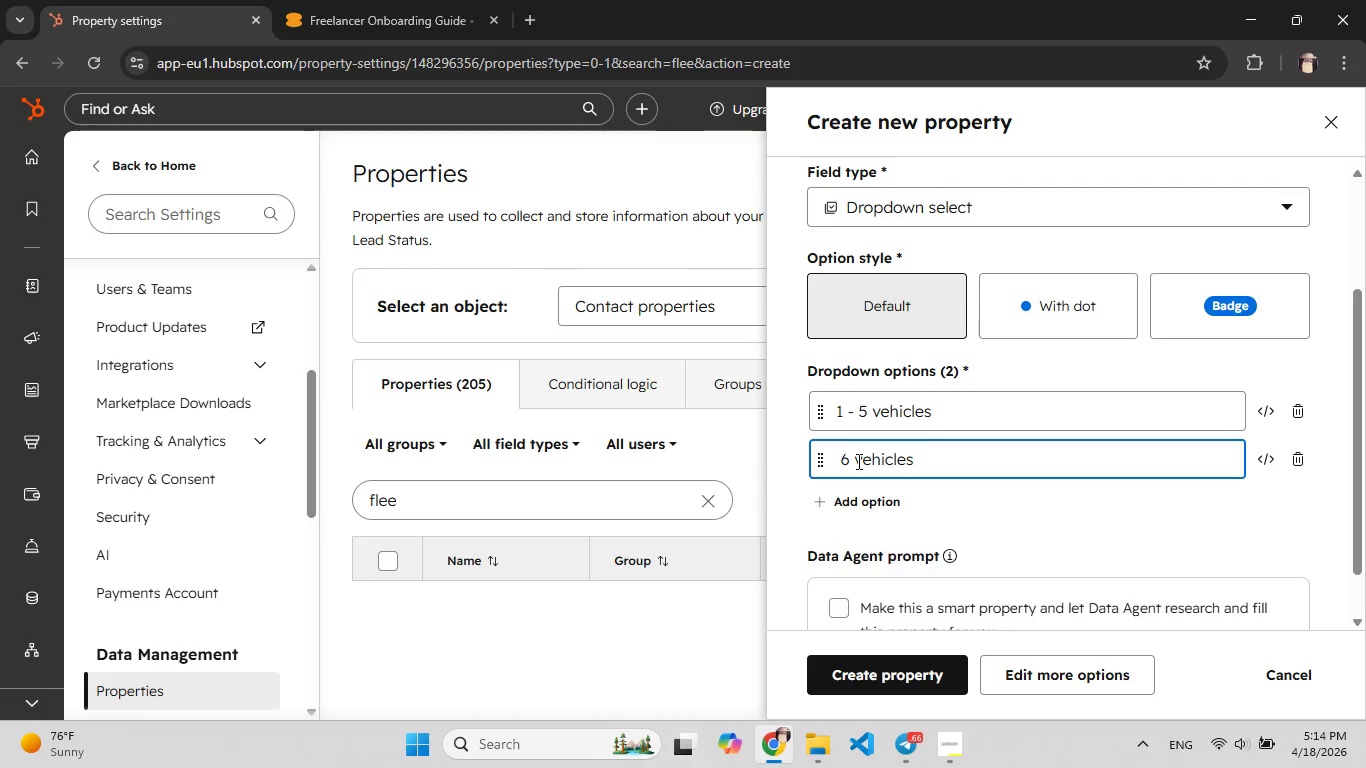 
type( - 15)
 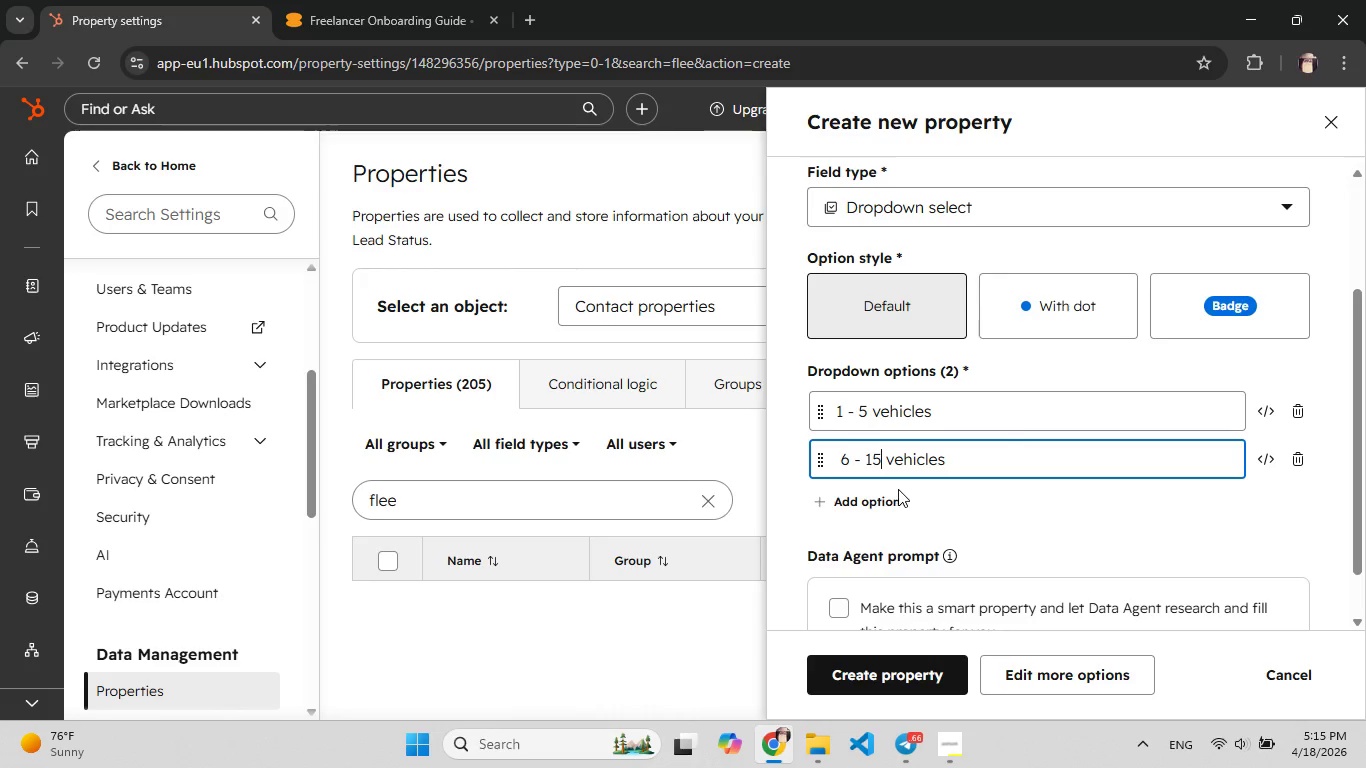 
left_click([866, 499])
 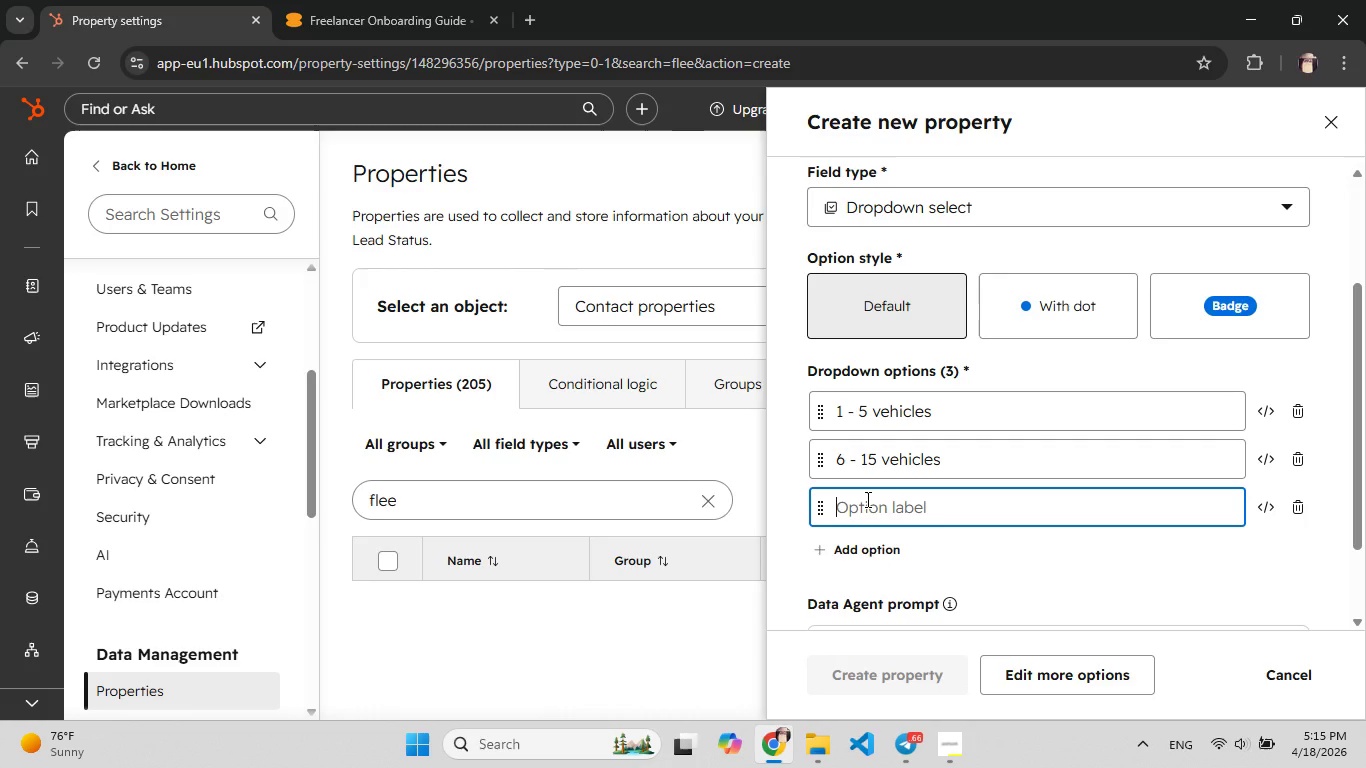 
type(15+ veh[F7]icles)
 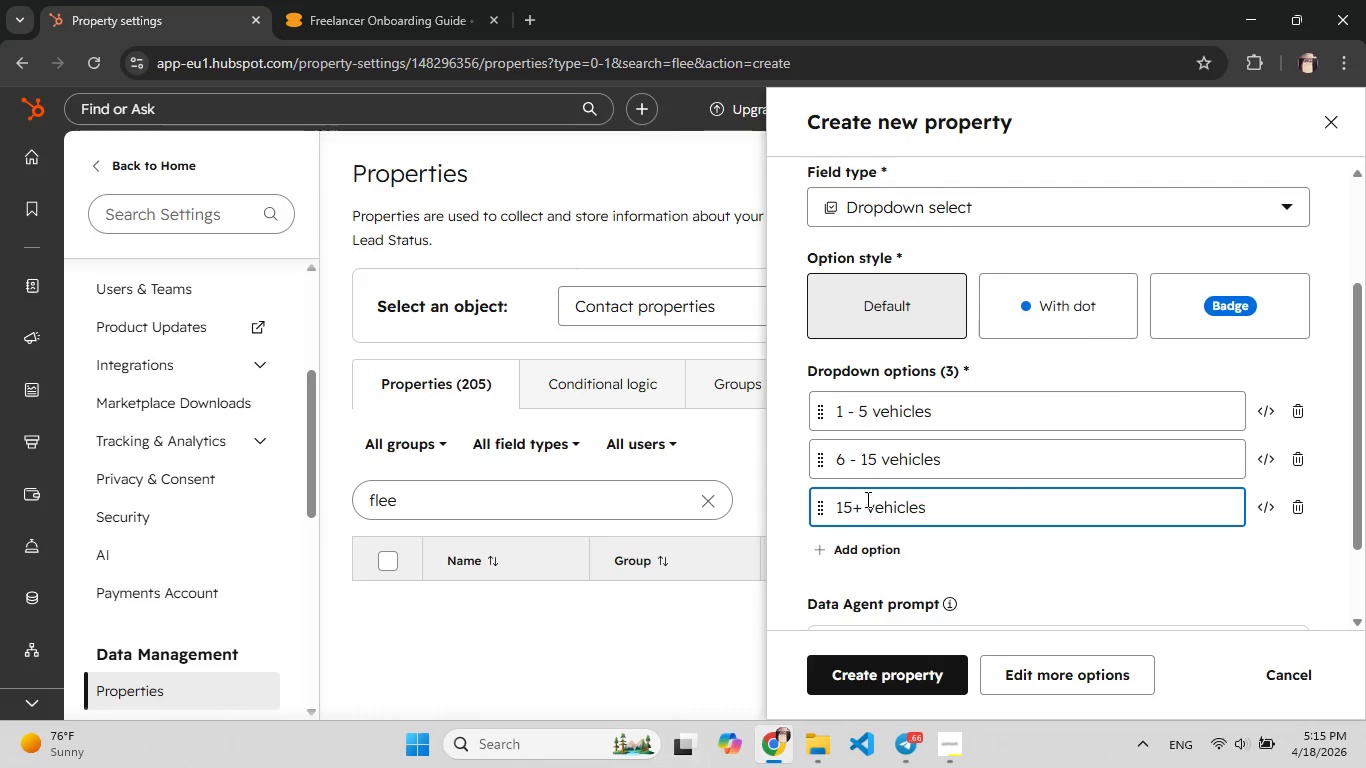 
wait(12.28)
 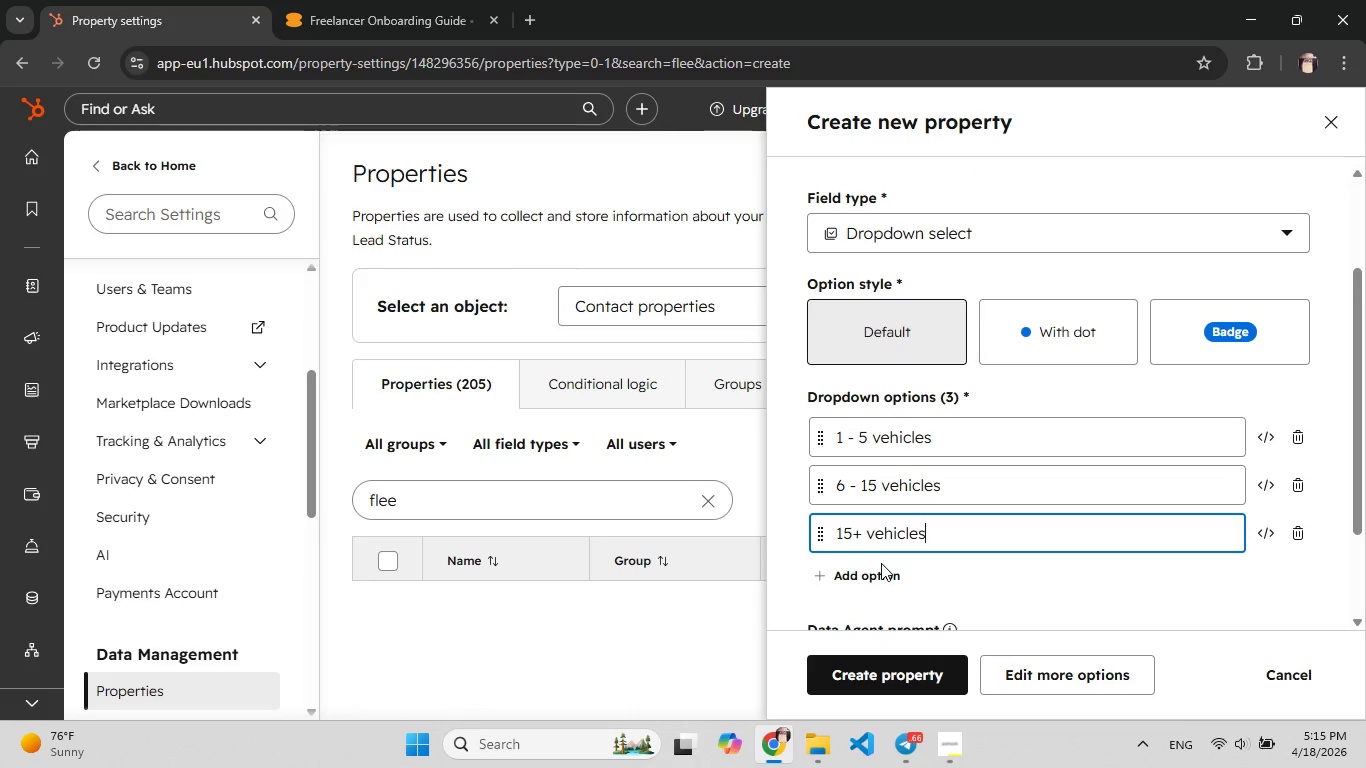 
mouse_move([959, 246])
 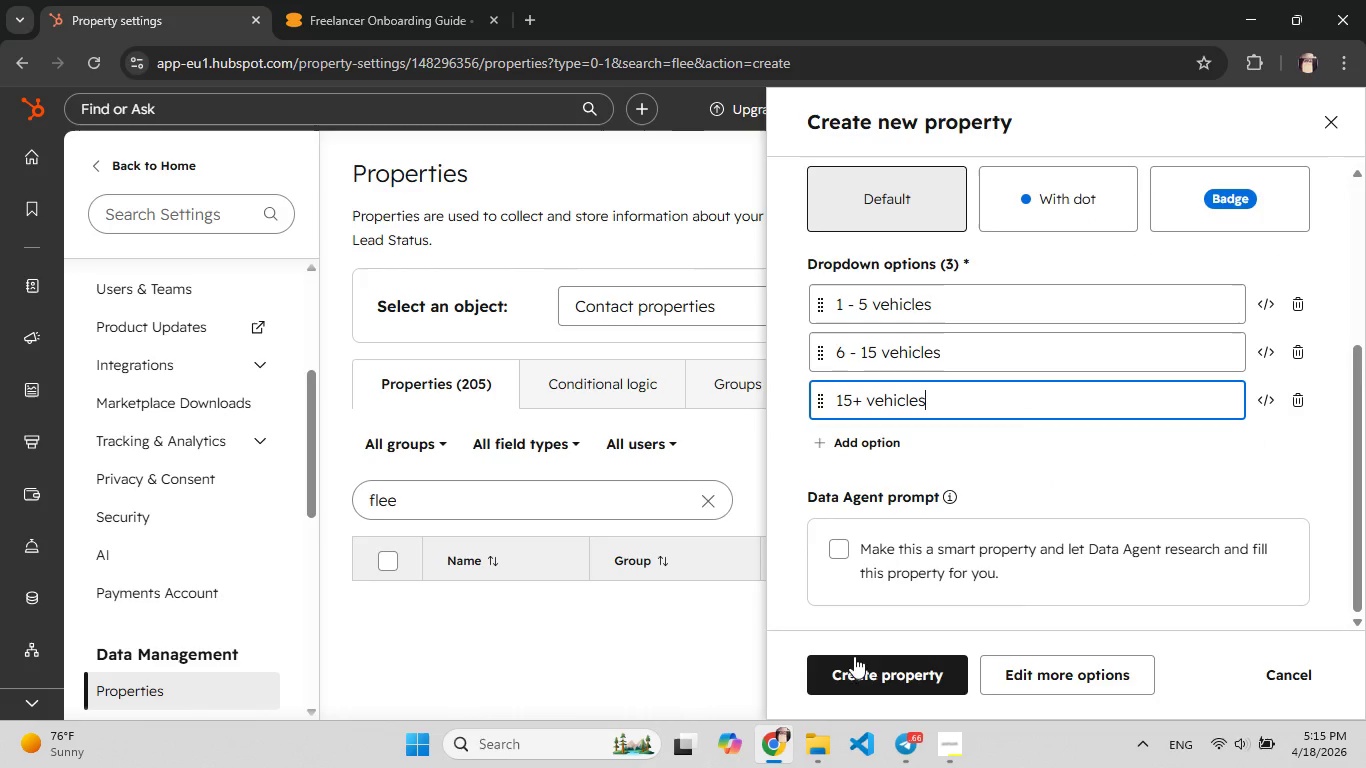 
left_click([851, 674])
 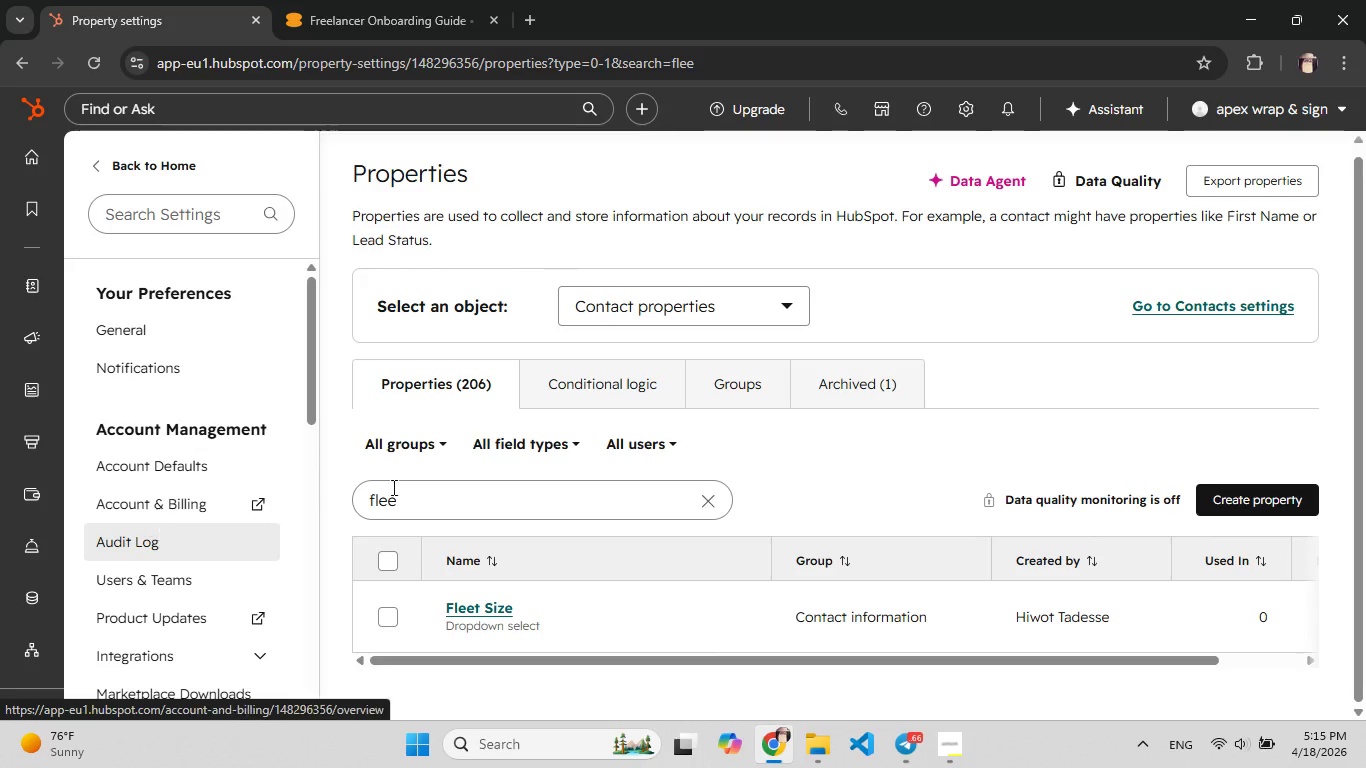 
wait(26.16)
 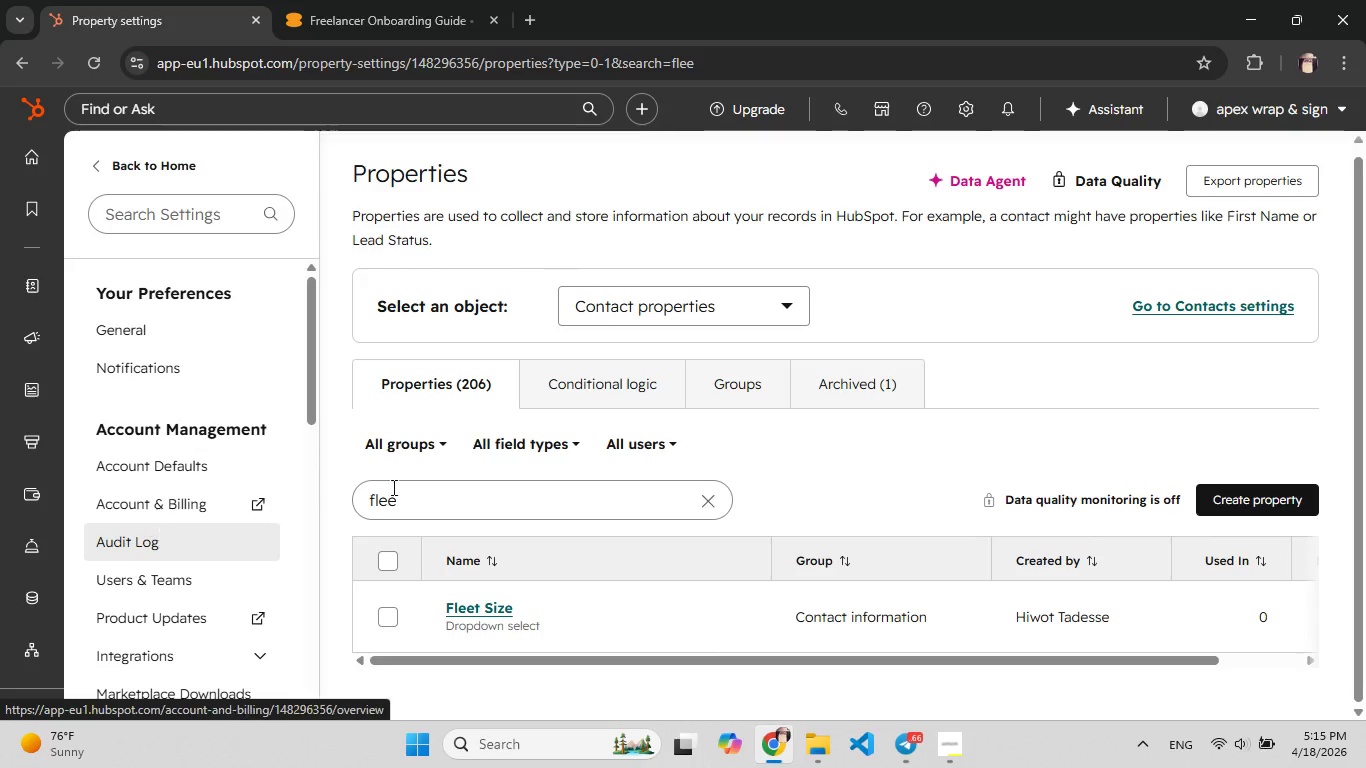 
mouse_move([30, 141])
 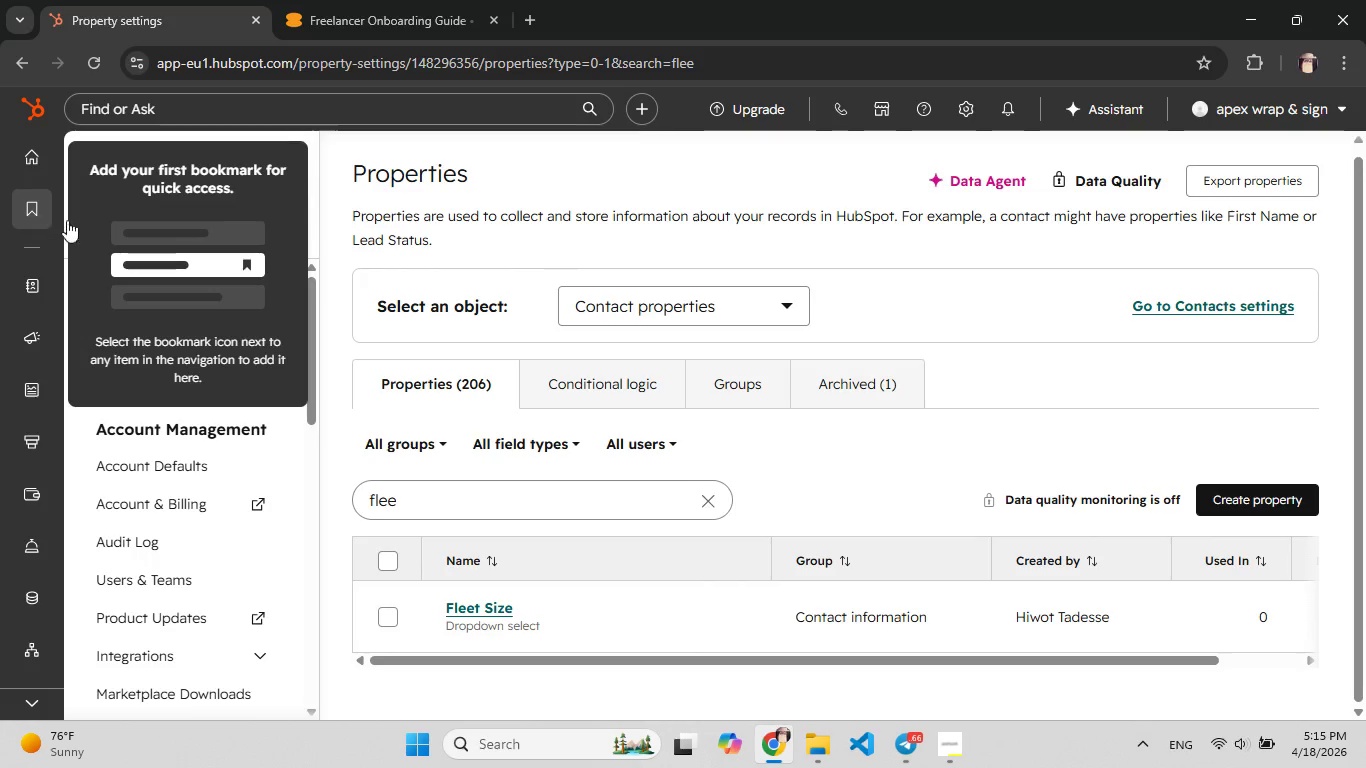 
mouse_move([26, 296])
 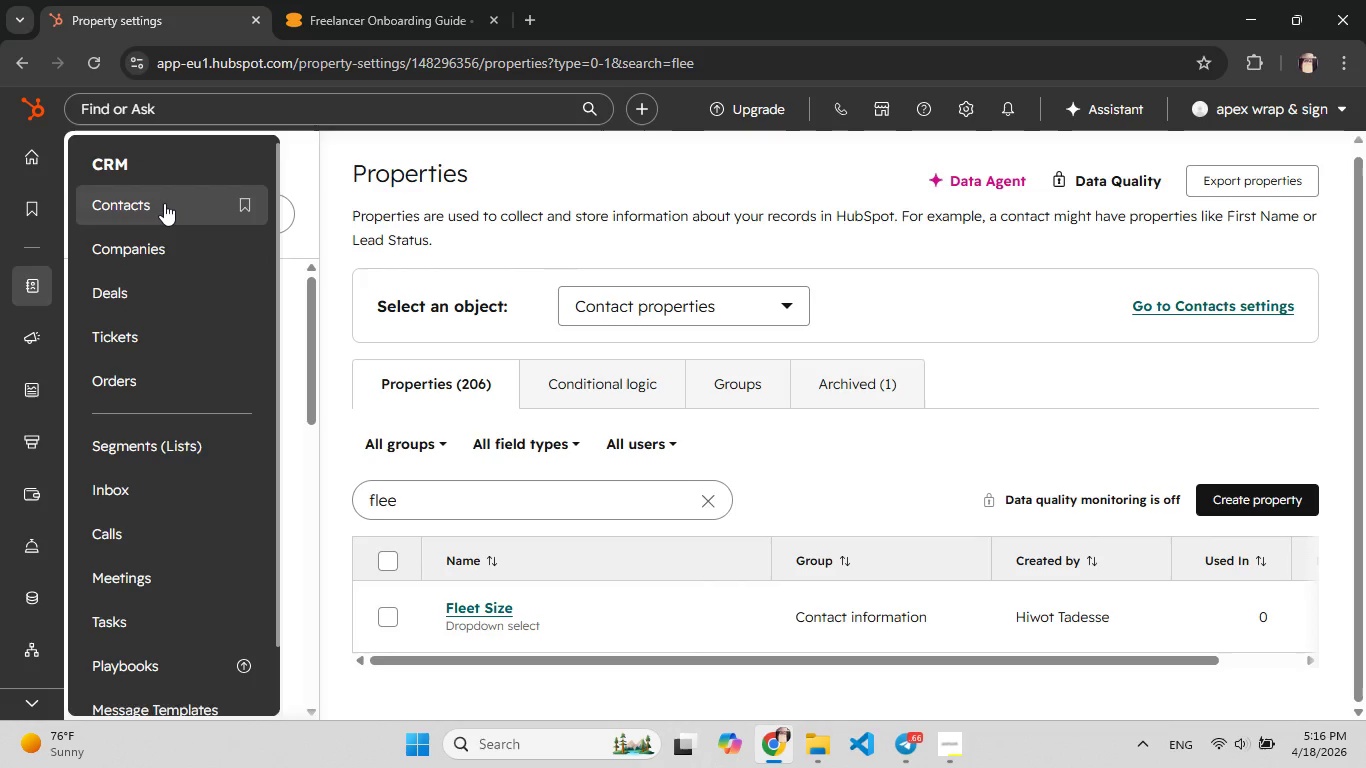 
left_click([164, 203])
 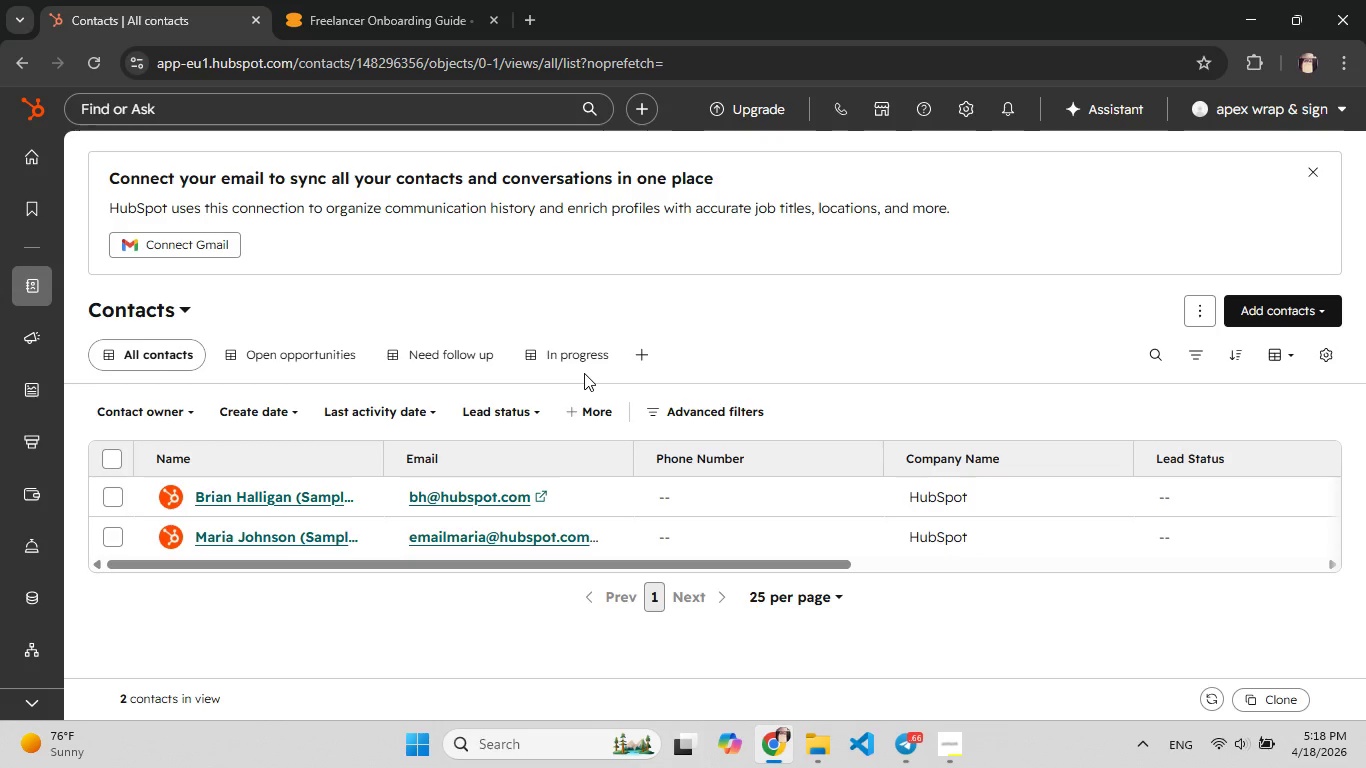 
wait(124.53)
 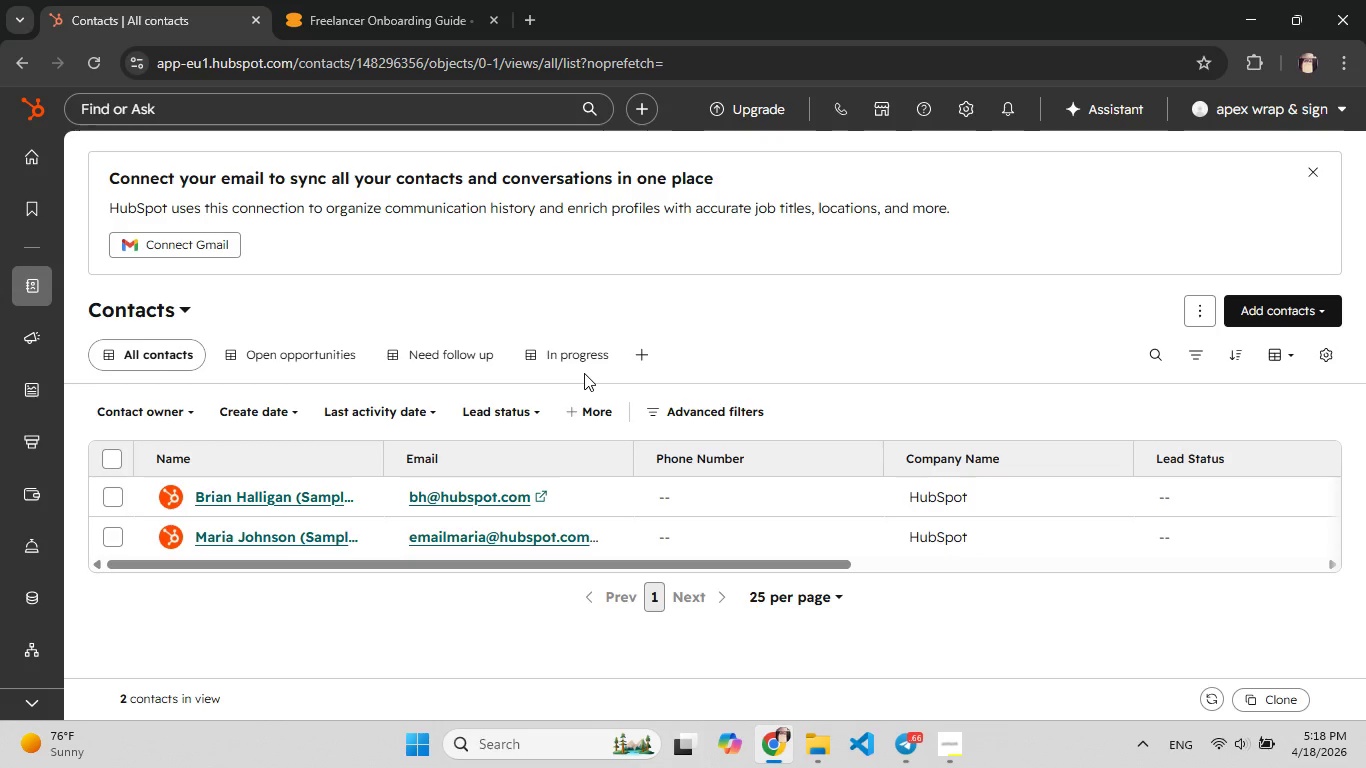 
mouse_move([32, 294])
 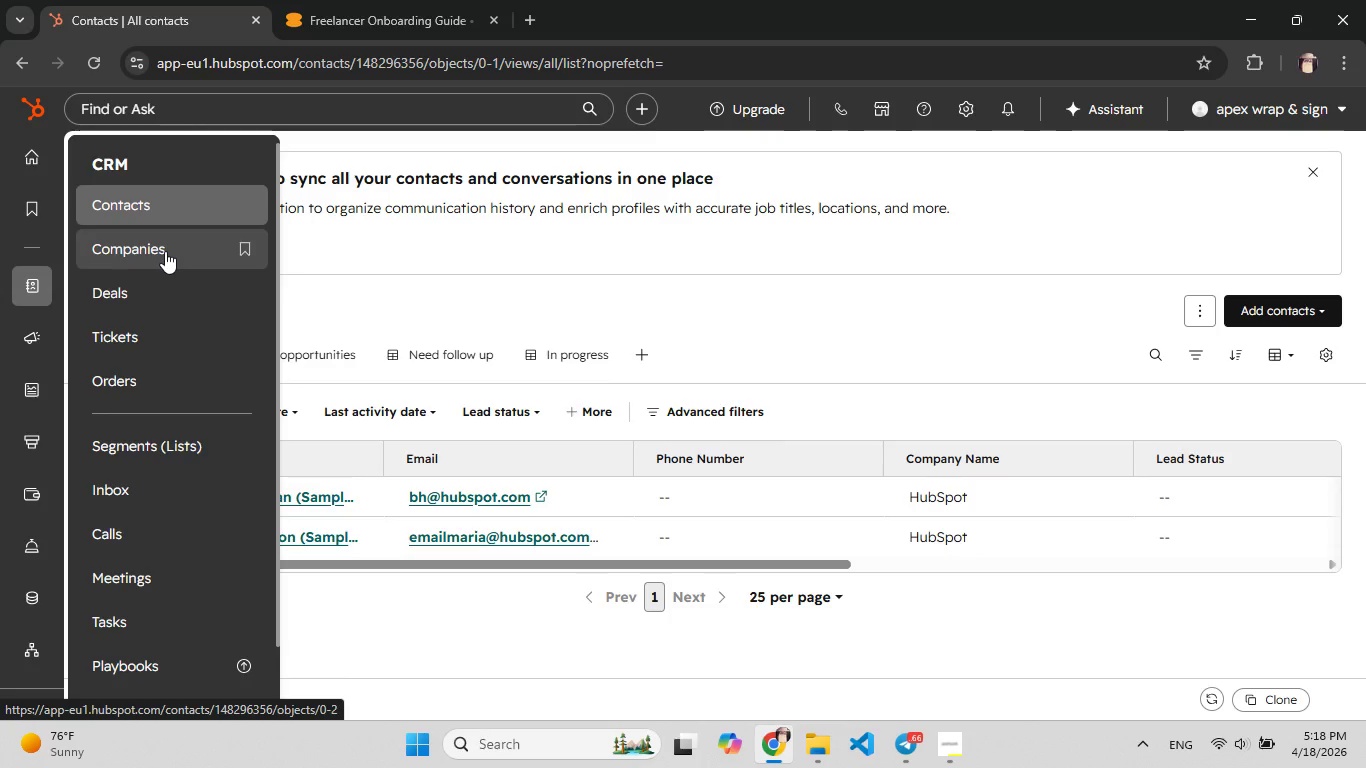 
wait(12.08)
 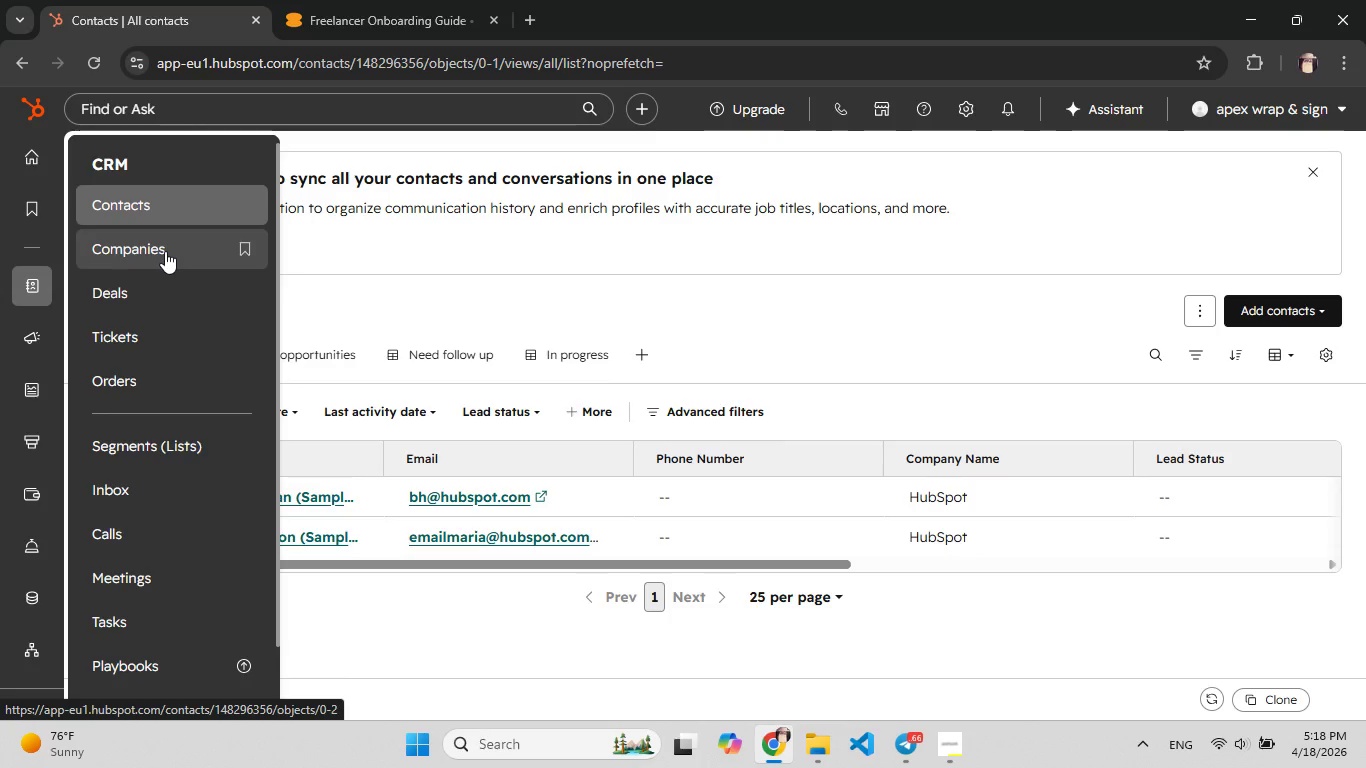 
left_click([162, 254])
 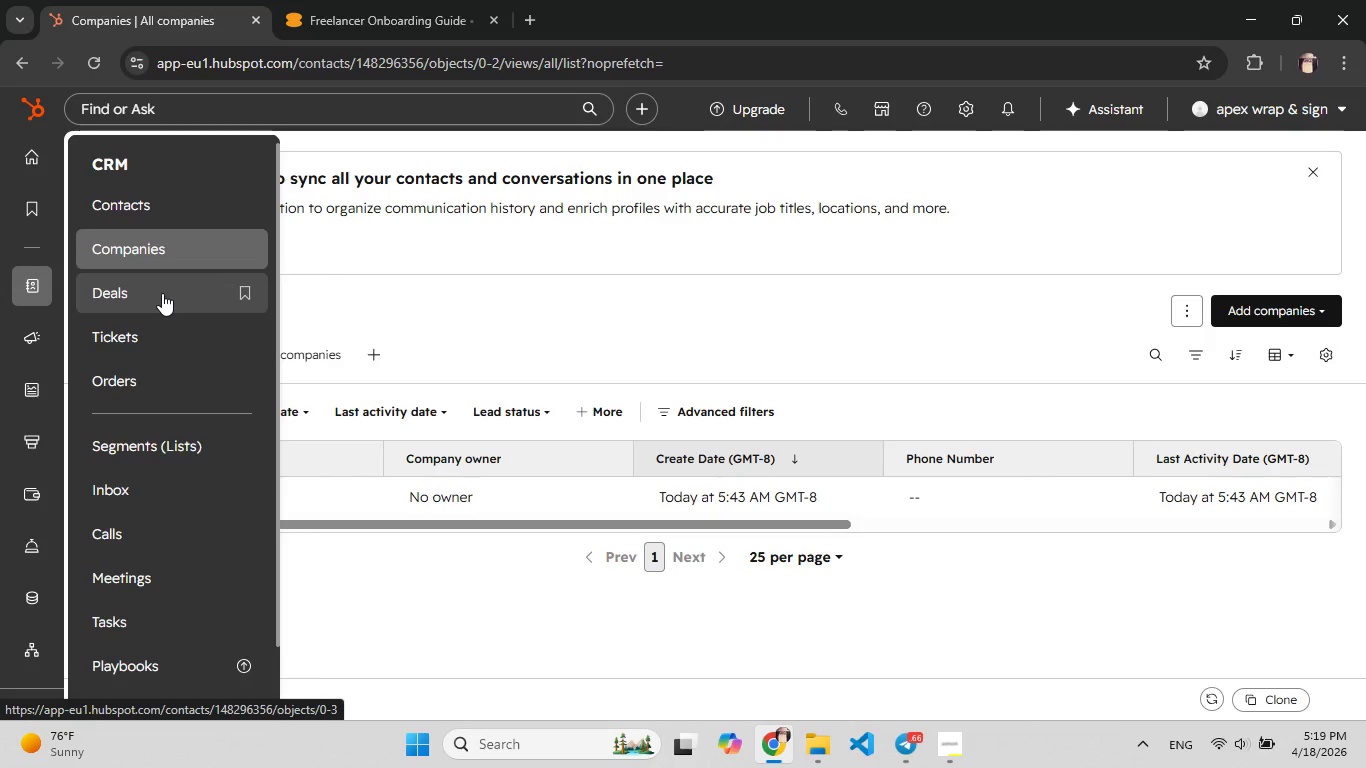 
wait(73.17)
 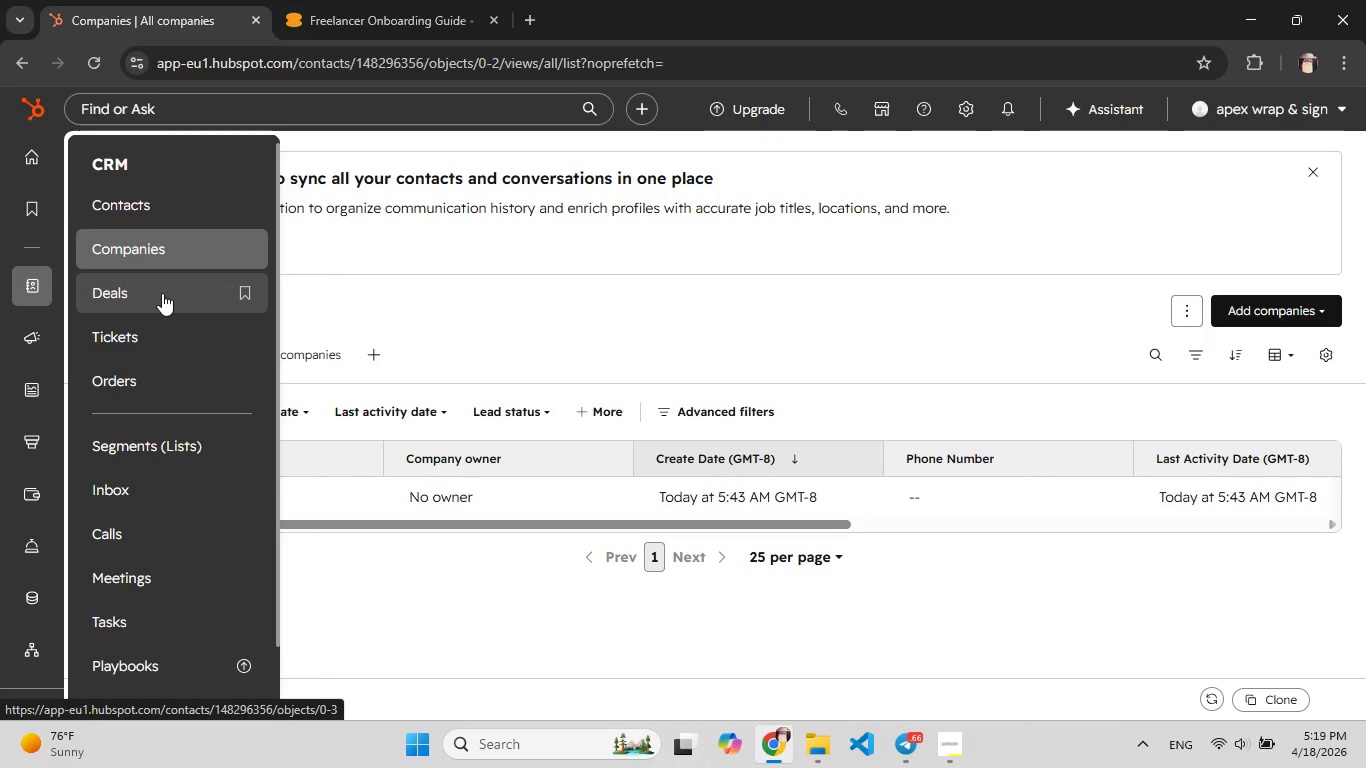 
left_click([122, 213])
 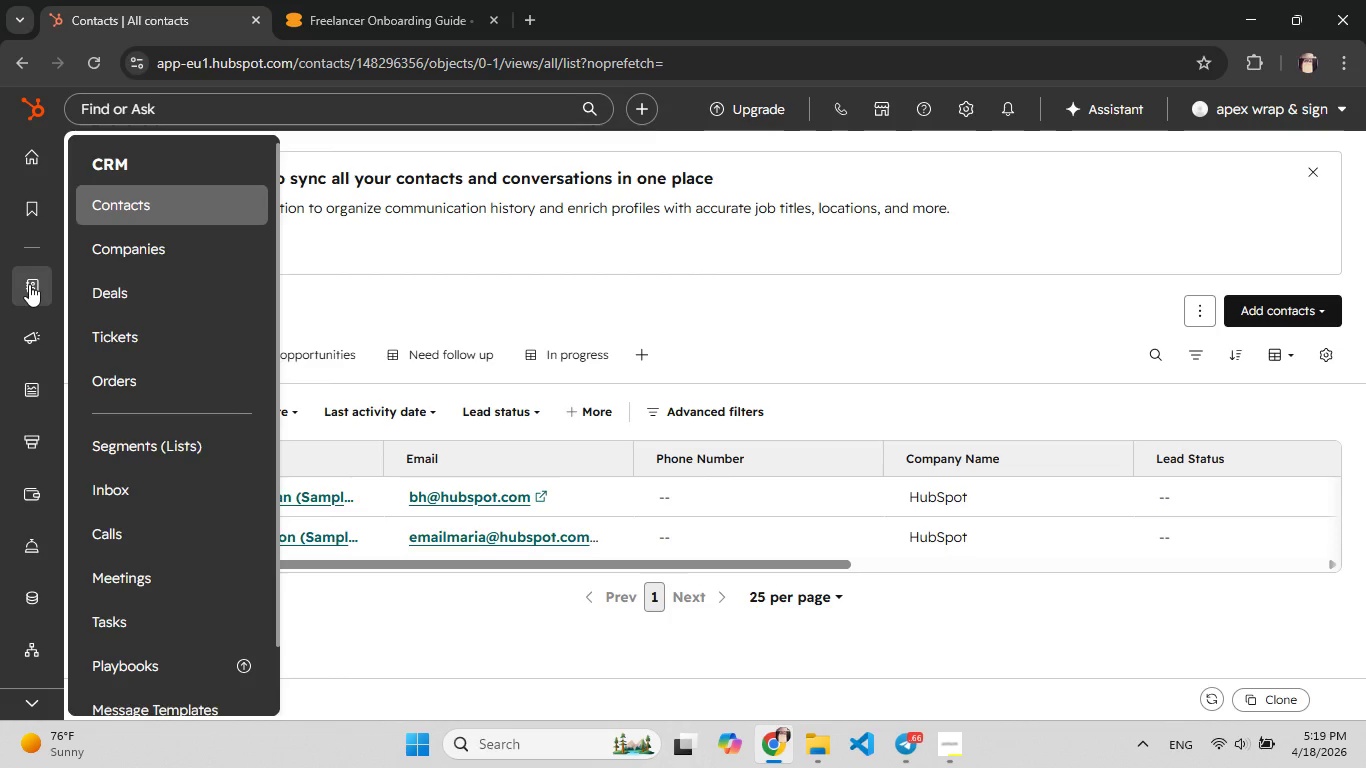 
wait(26.6)
 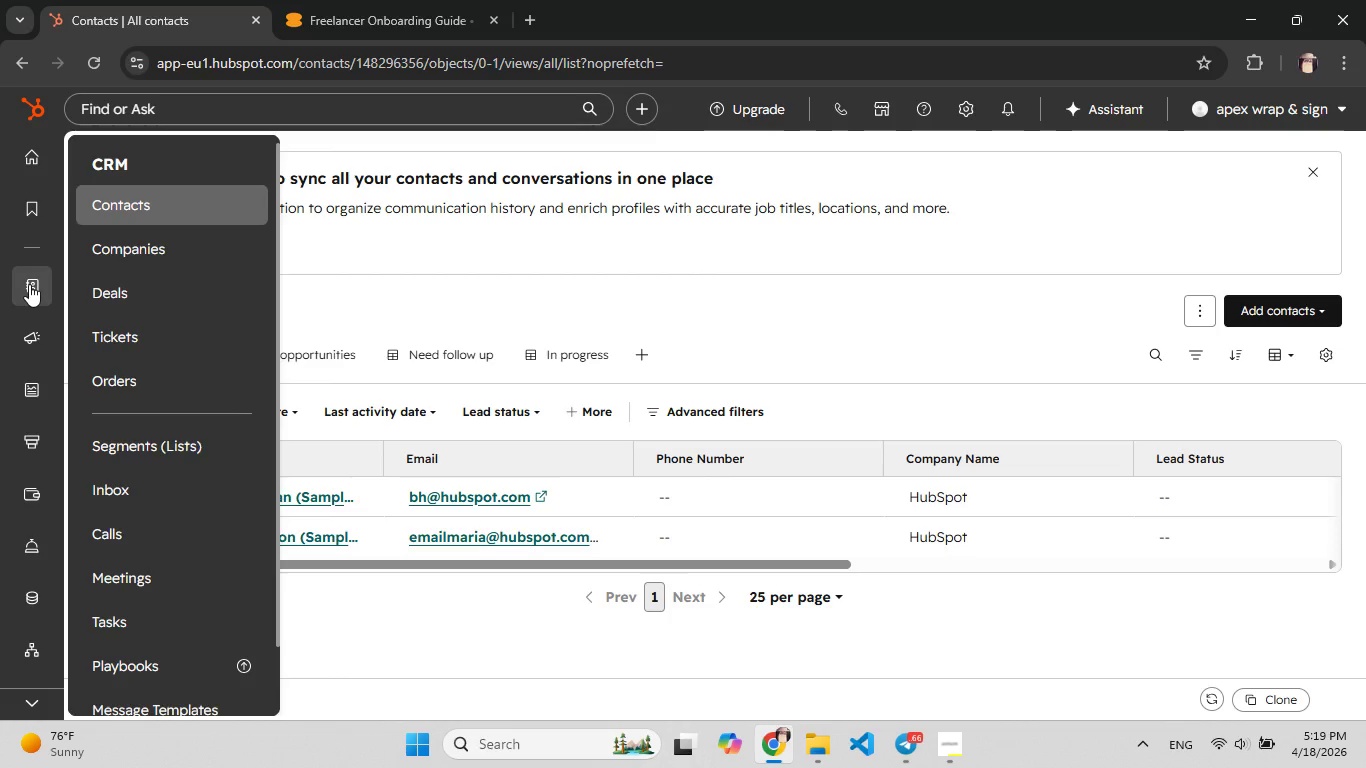 
mouse_move([575, 338])
 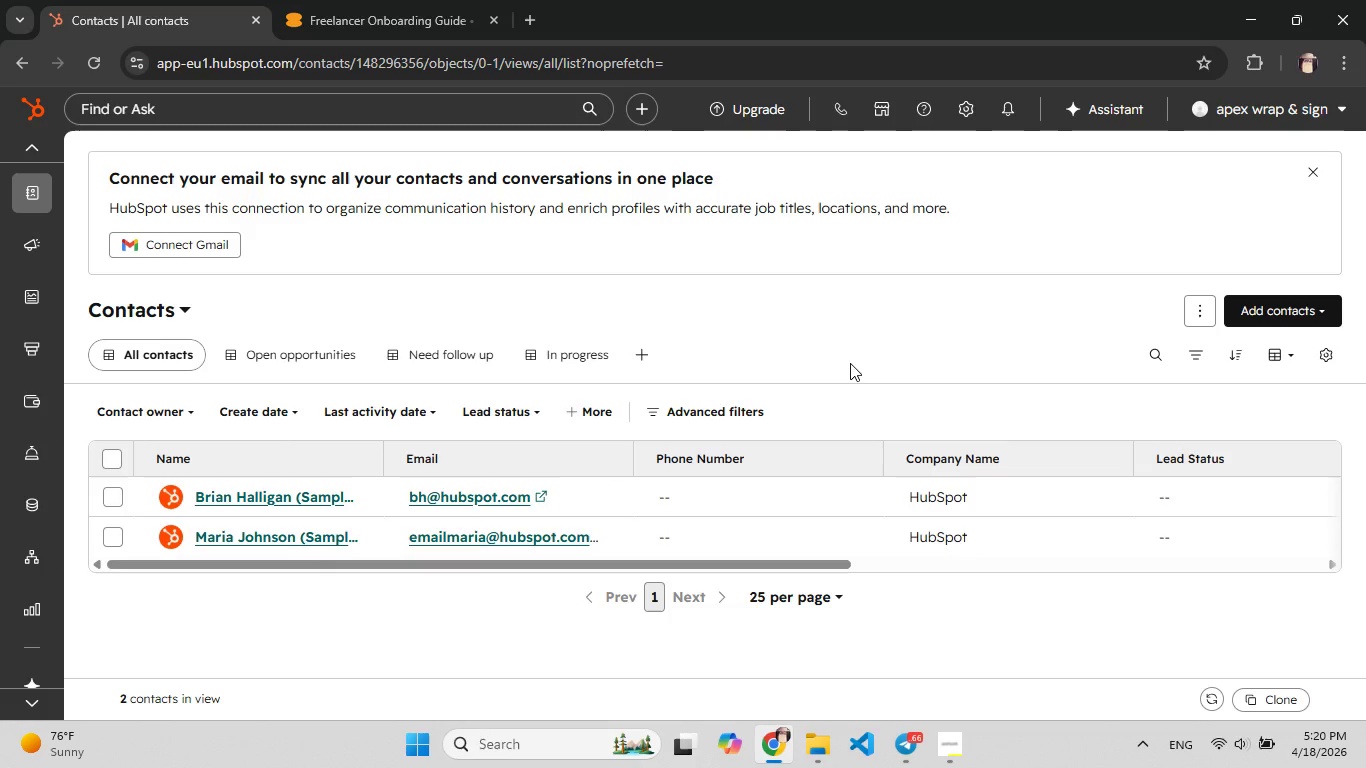 
wait(15.46)
 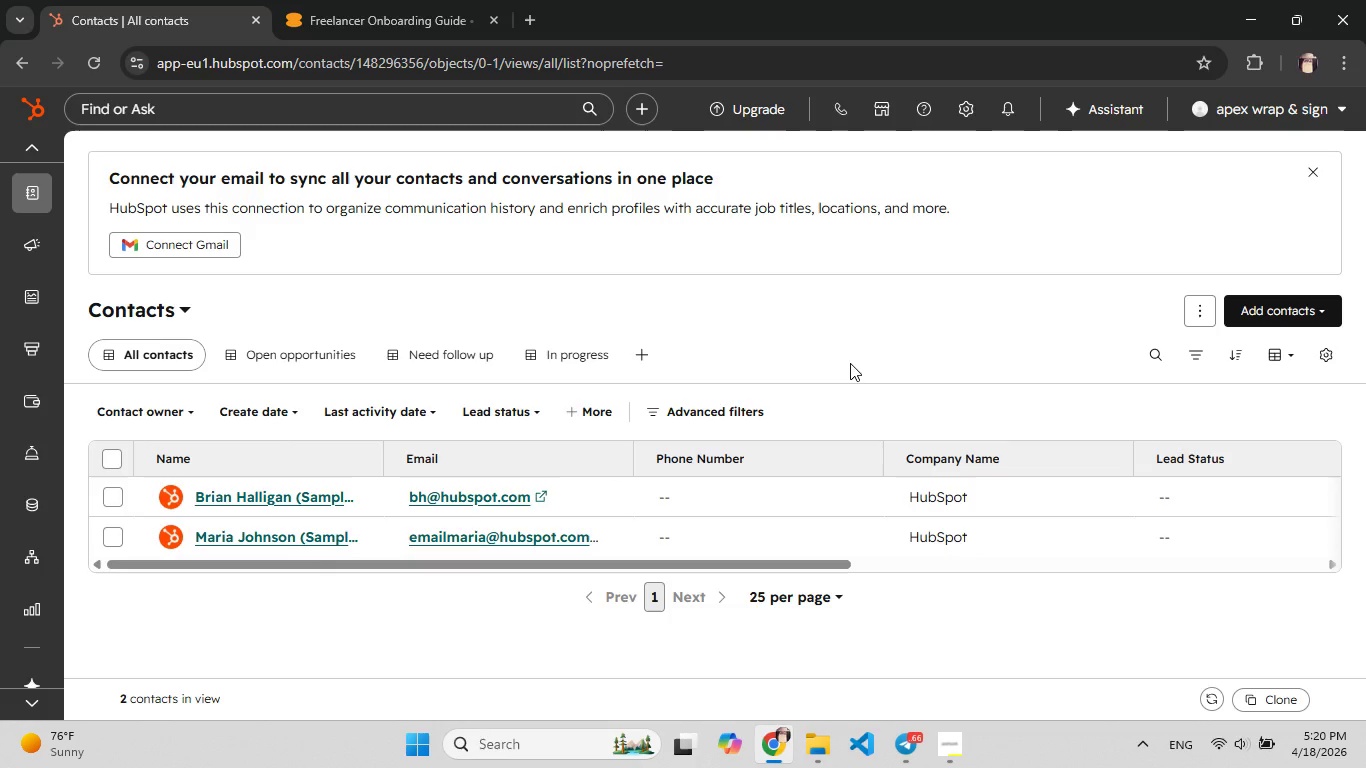 
left_click([1199, 317])
 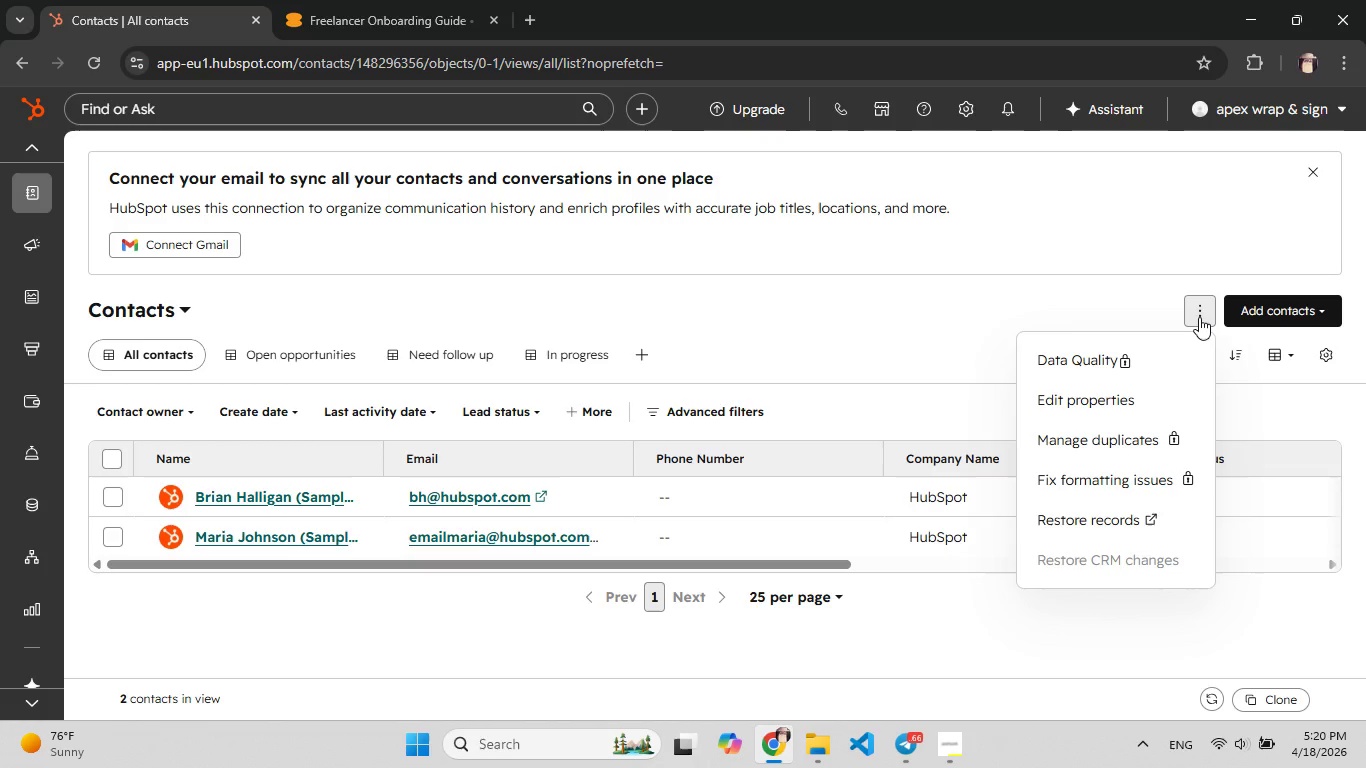 
wait(11.61)
 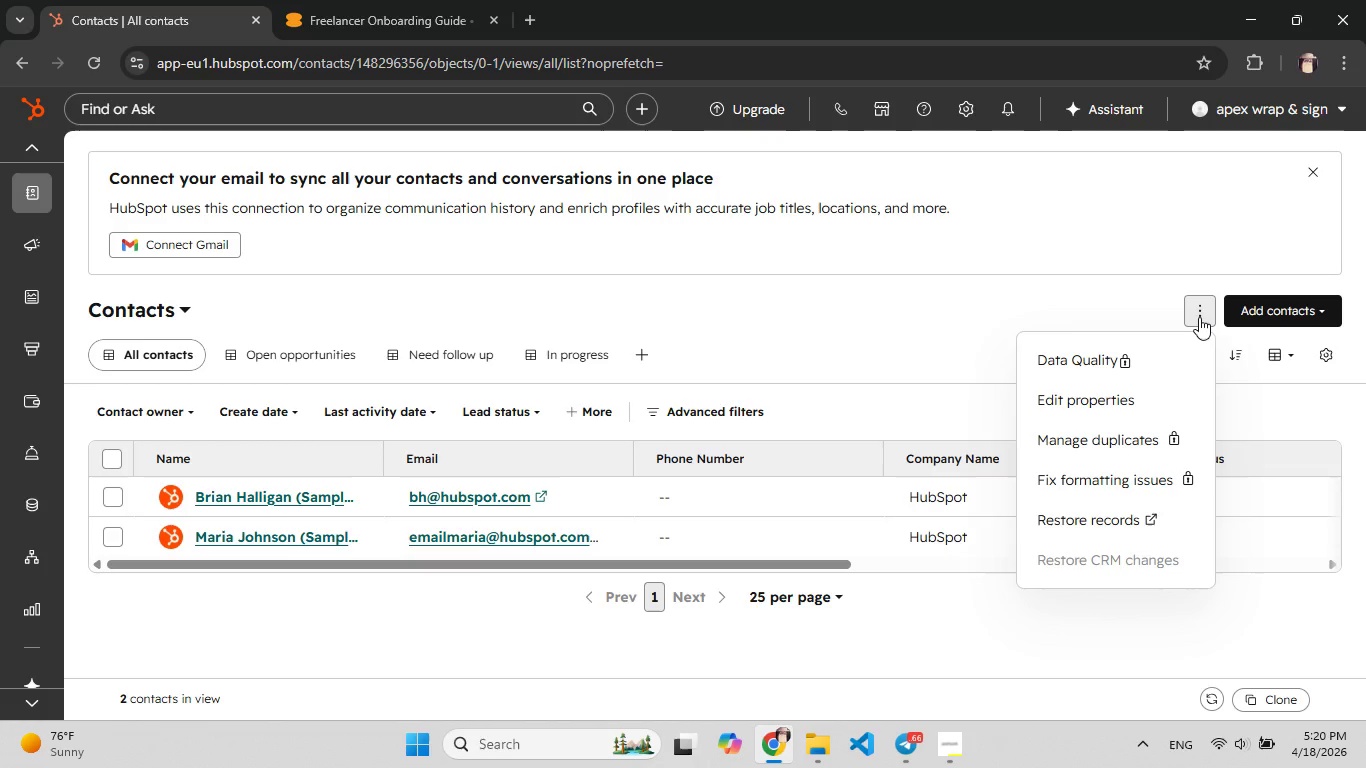 
left_click([964, 363])
 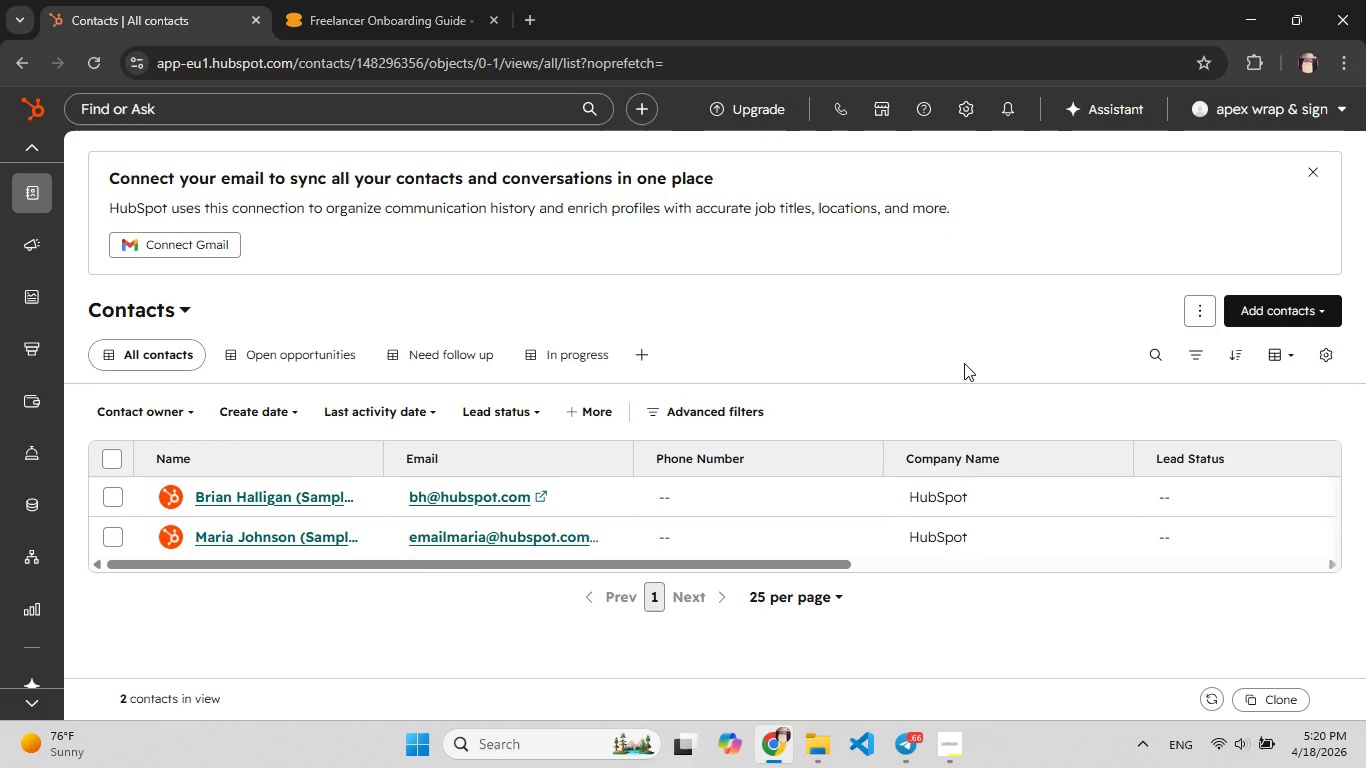 
wait(11.03)
 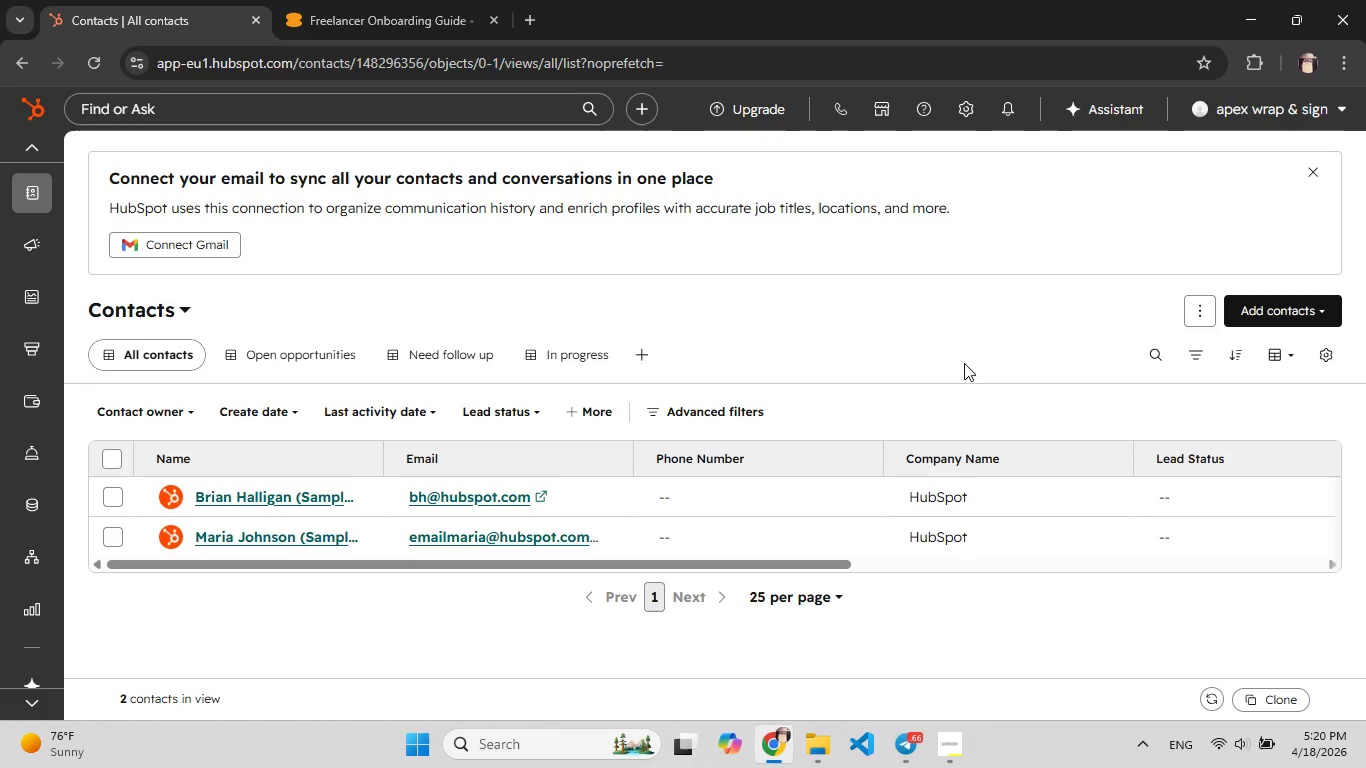 
mouse_move([31, 286])
 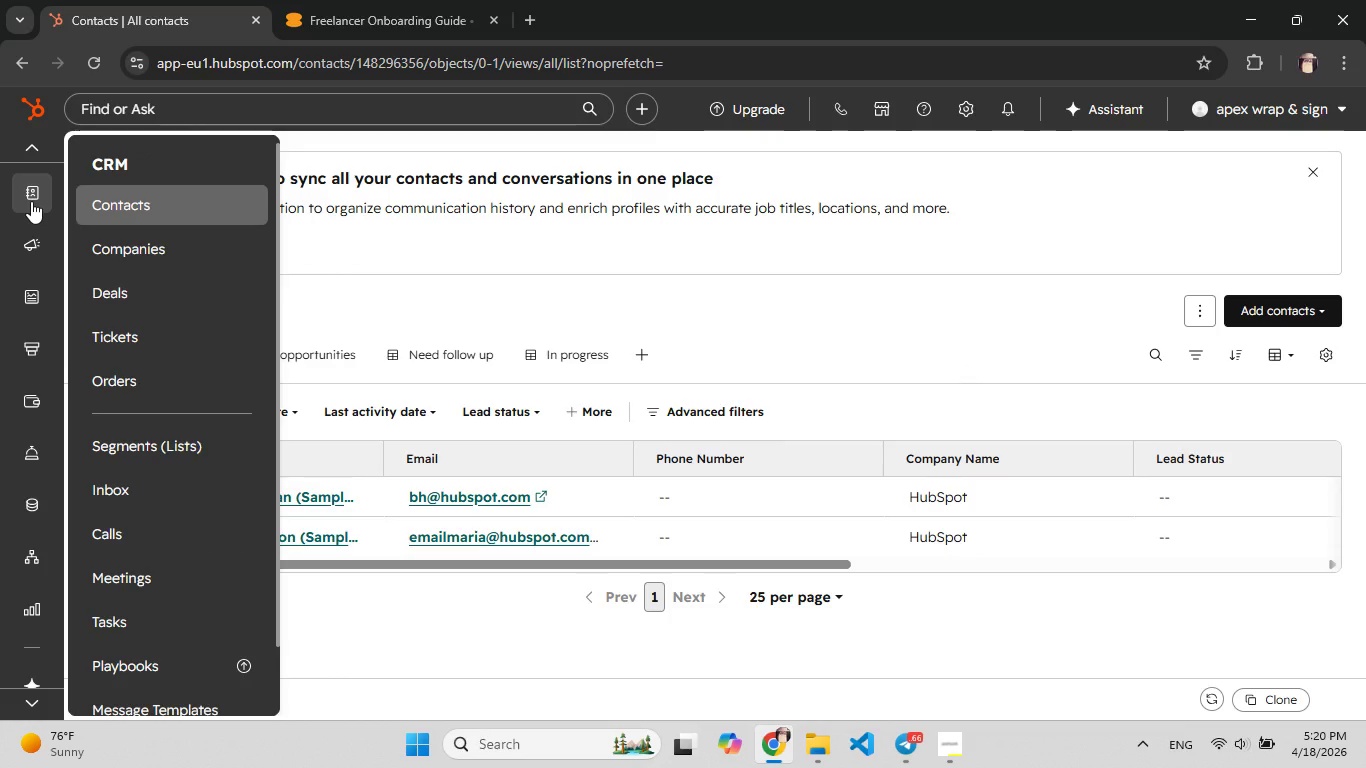 
wait(5.17)
 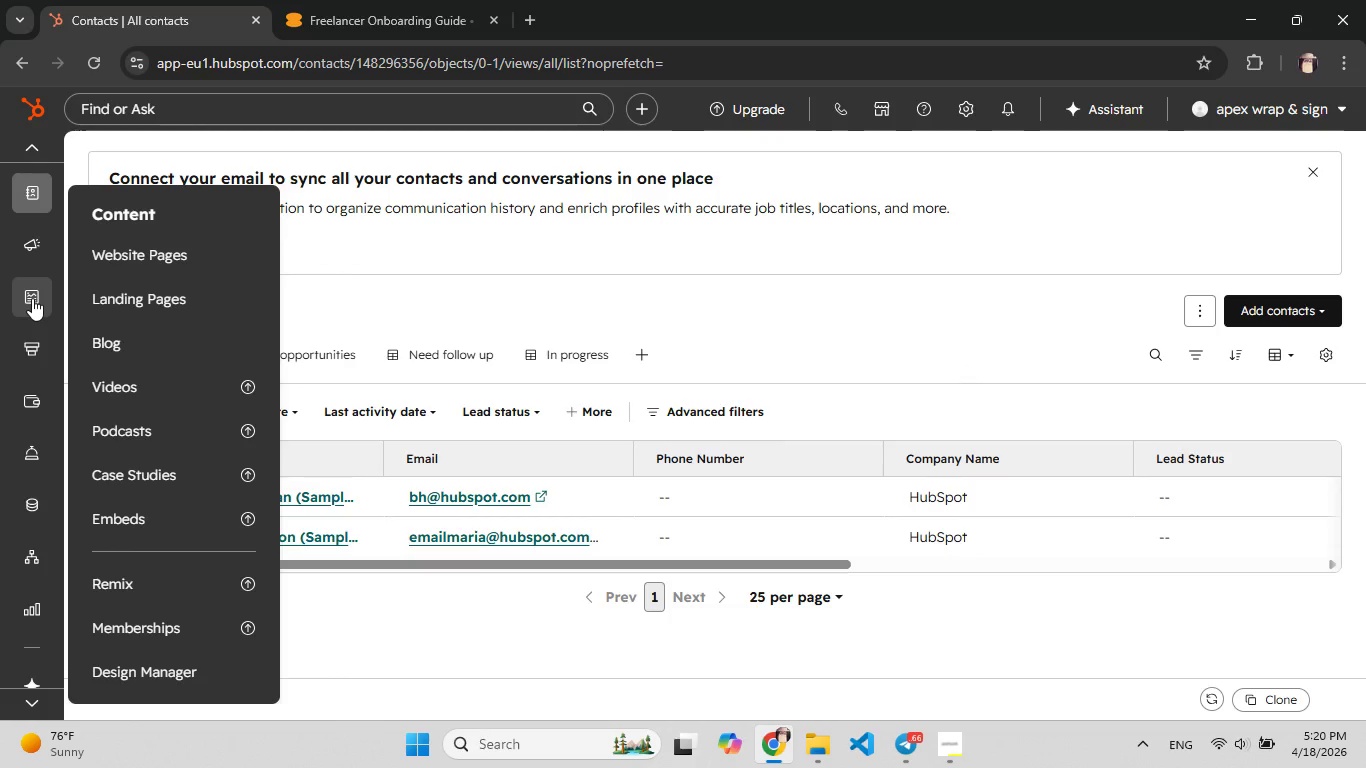 
left_click([170, 456])
 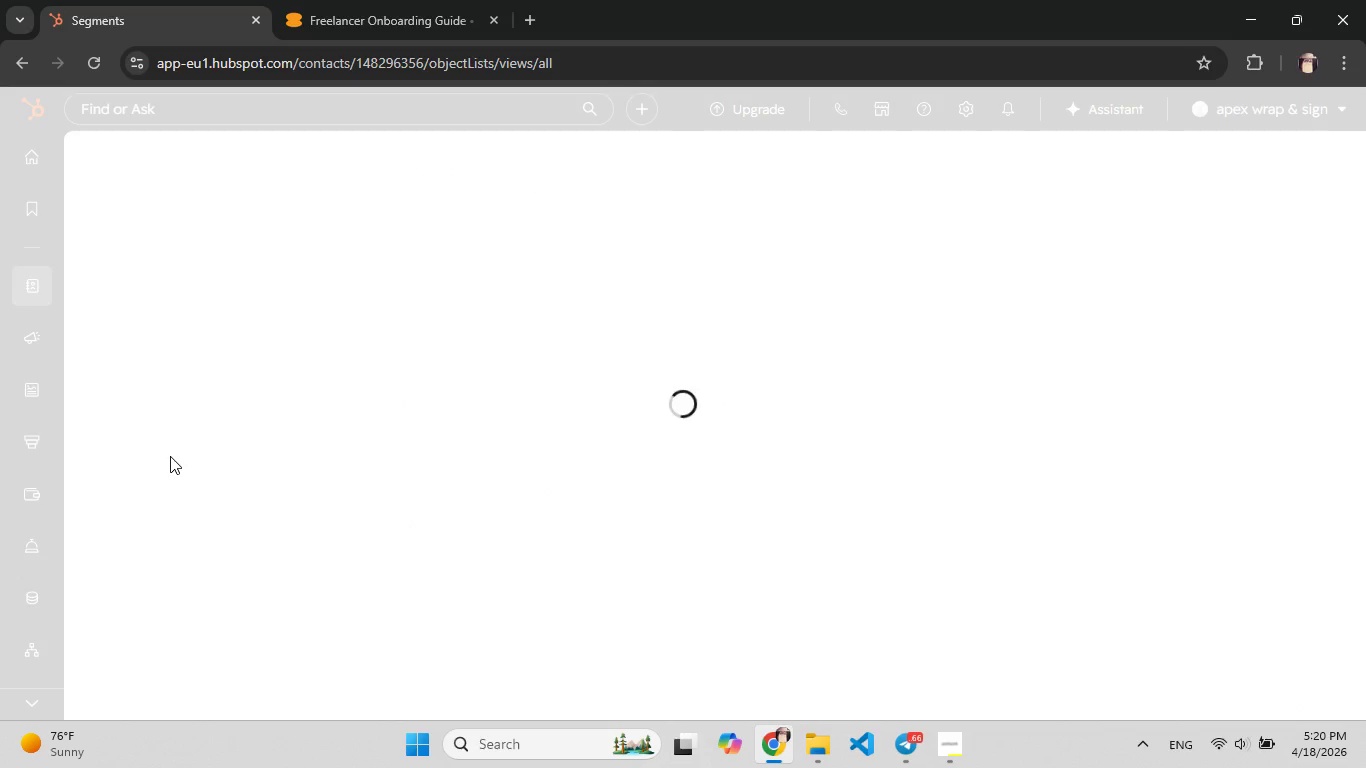 
wait(15.03)
 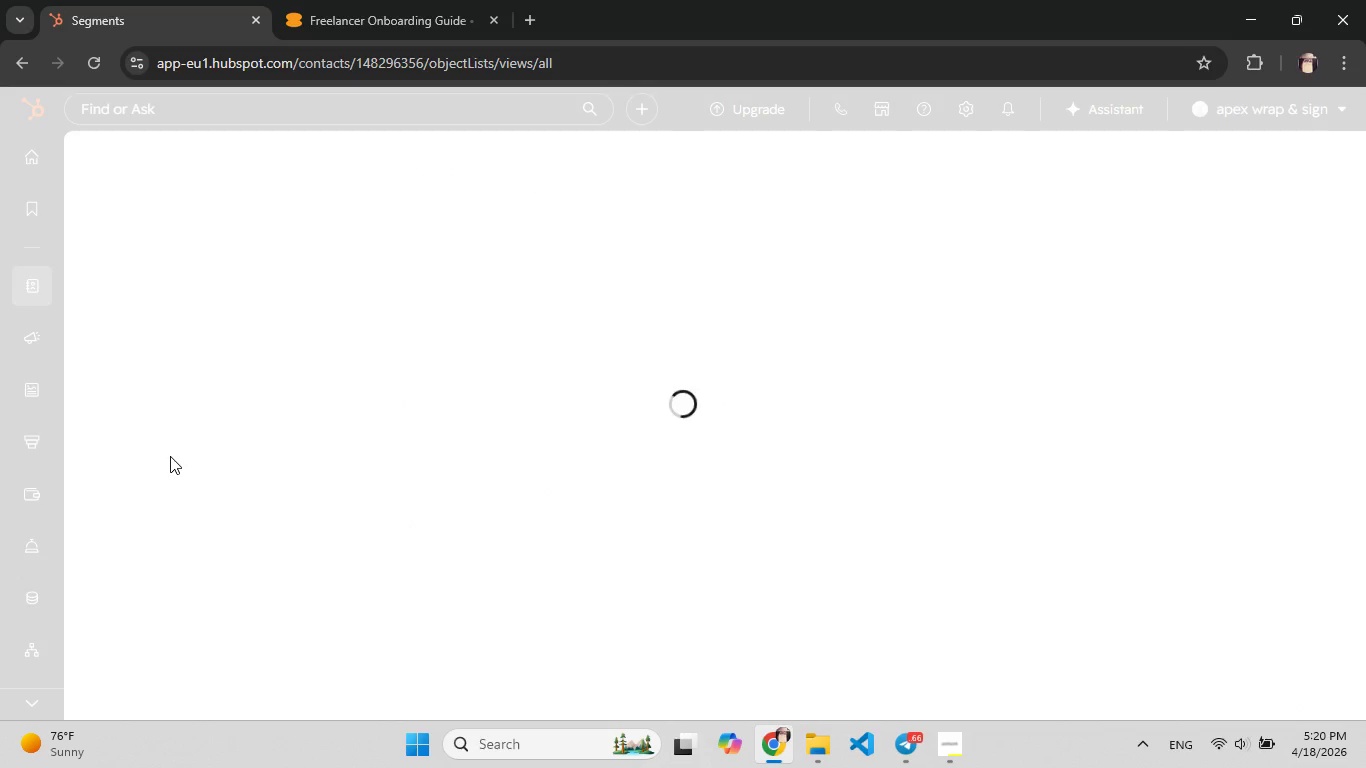 
left_click([1219, 174])
 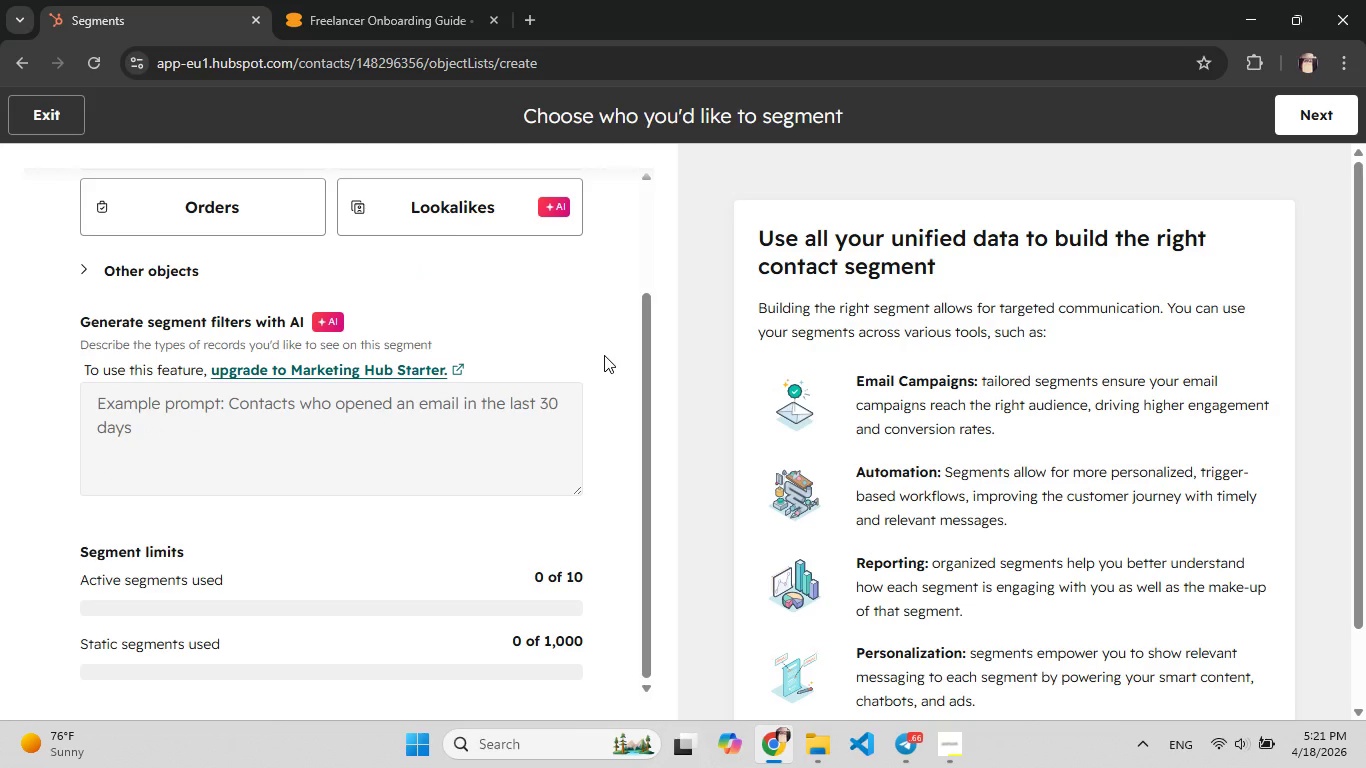 
wait(21.91)
 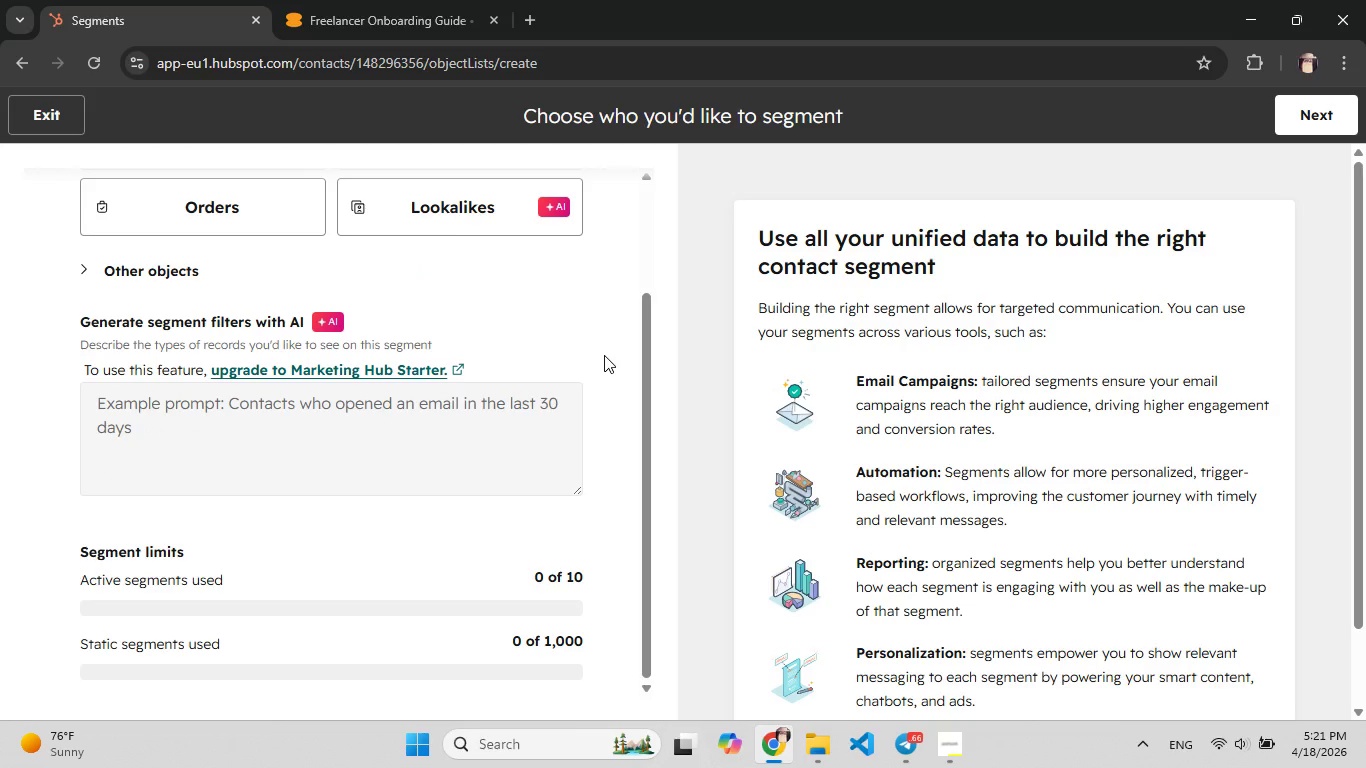 
left_click([31, 120])
 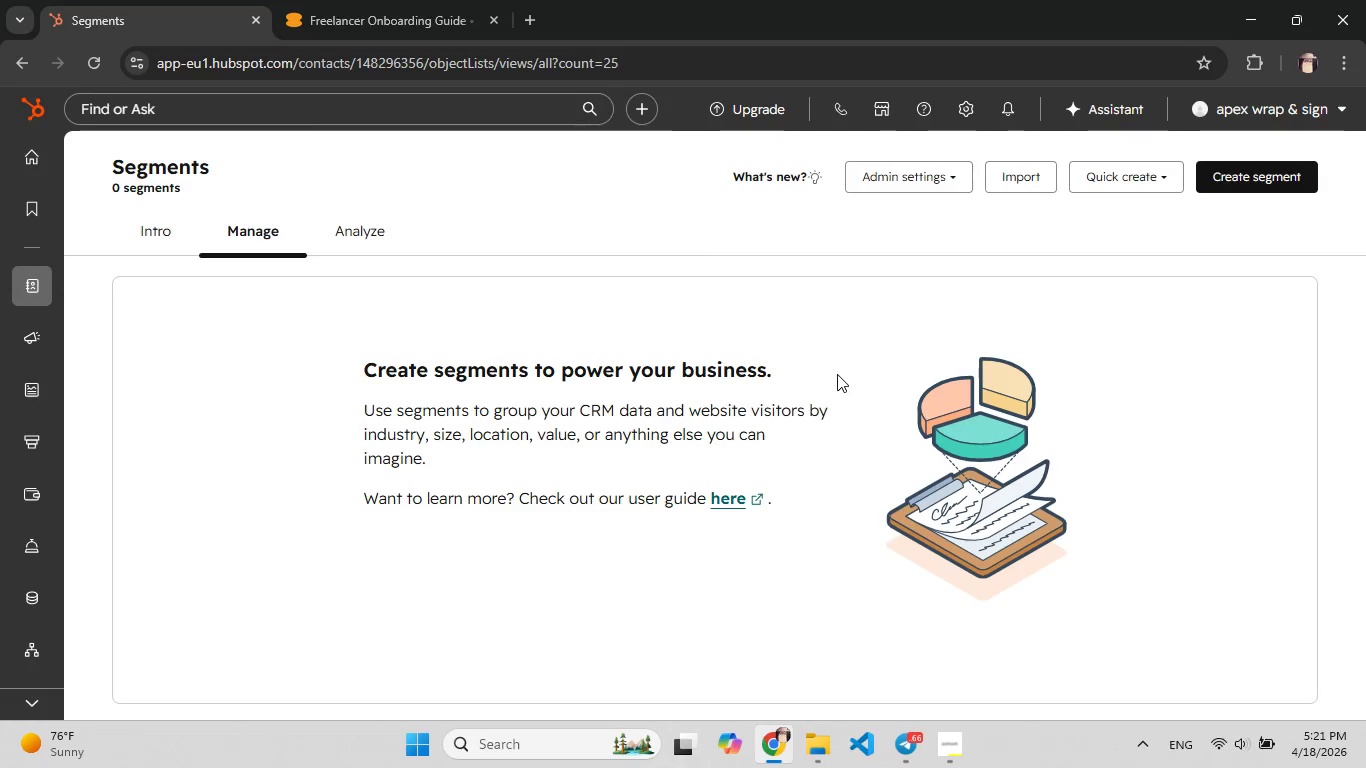 
left_click([167, 234])
 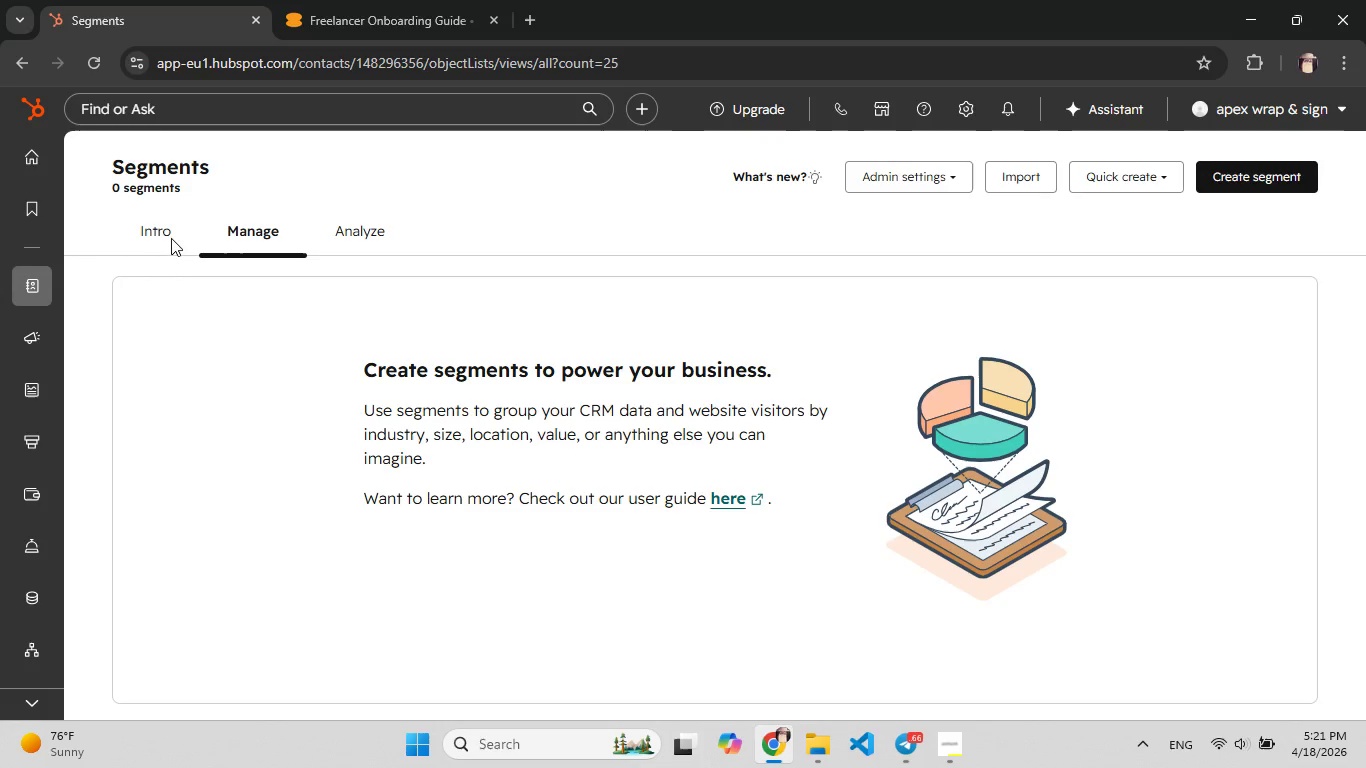 
left_click([156, 234])
 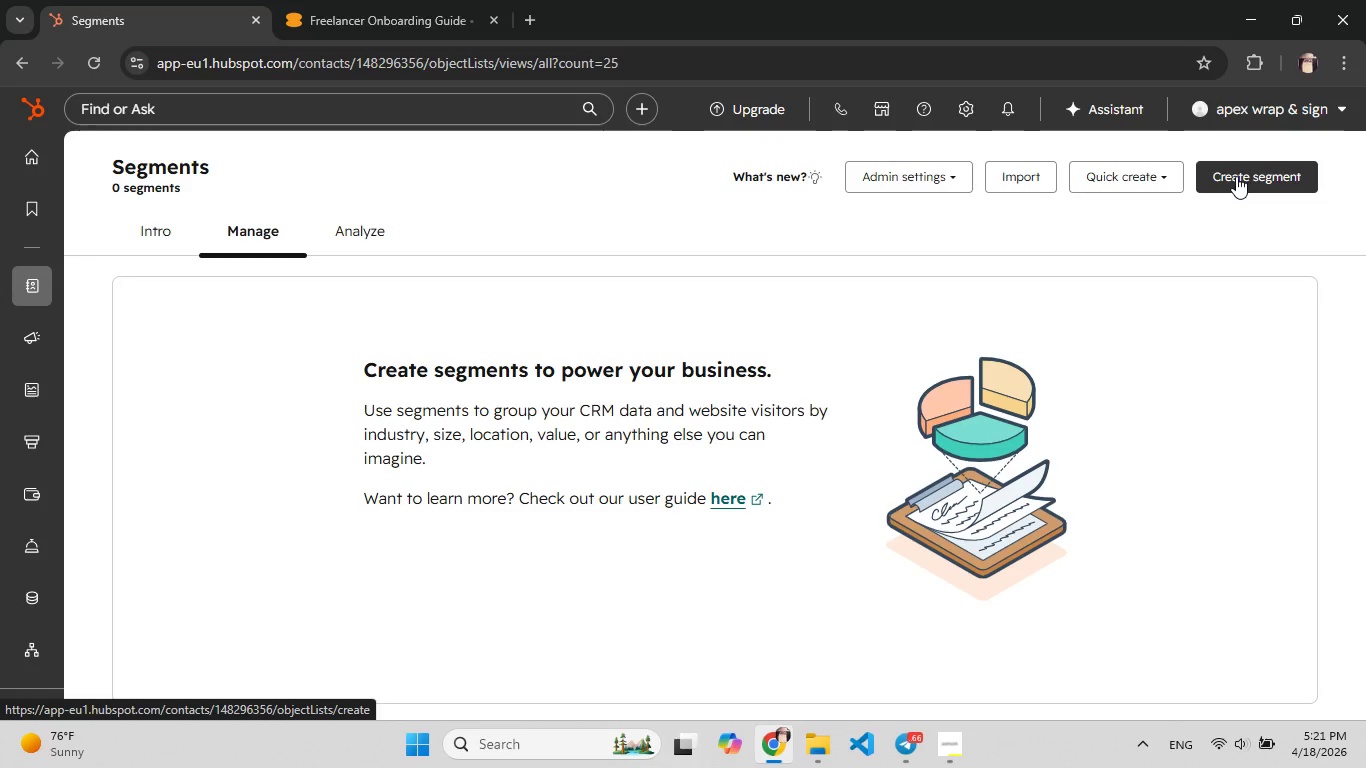 
wait(8.91)
 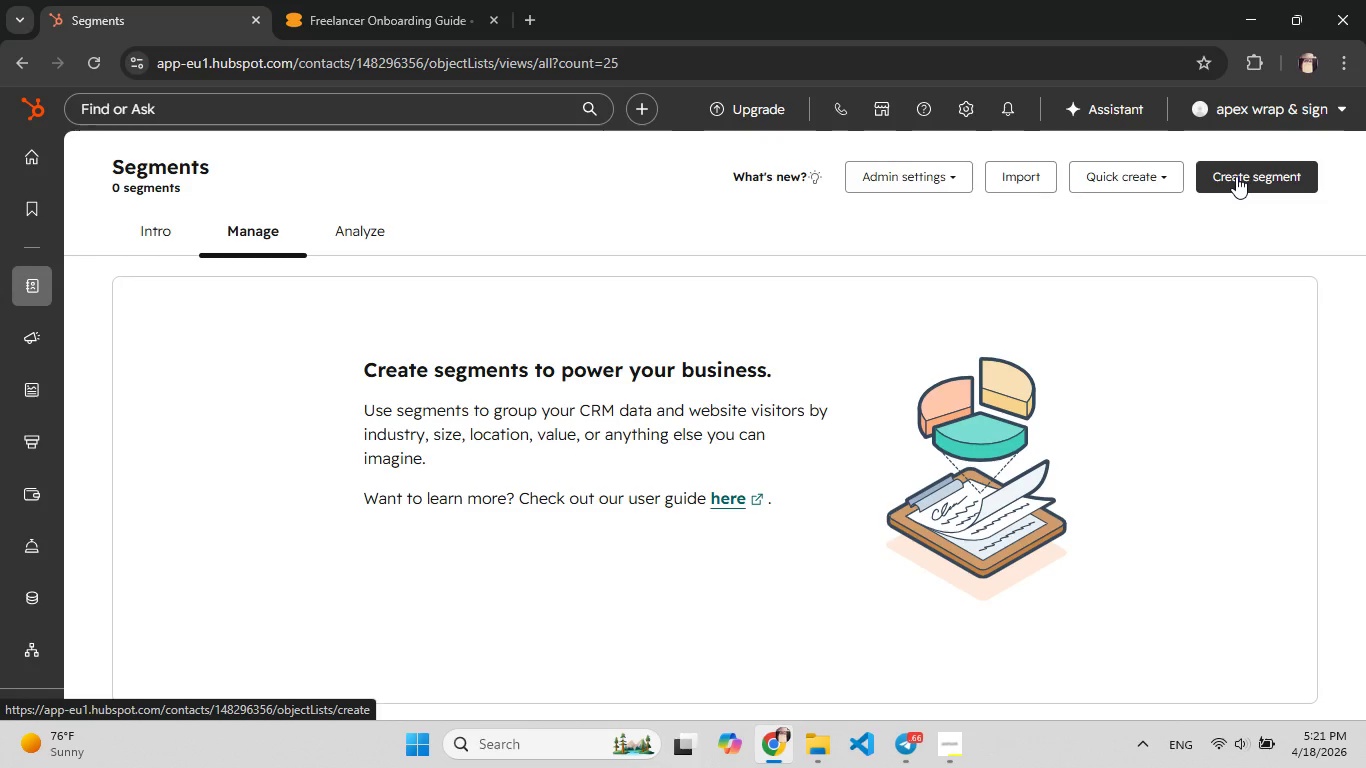 
left_click([1236, 176])
 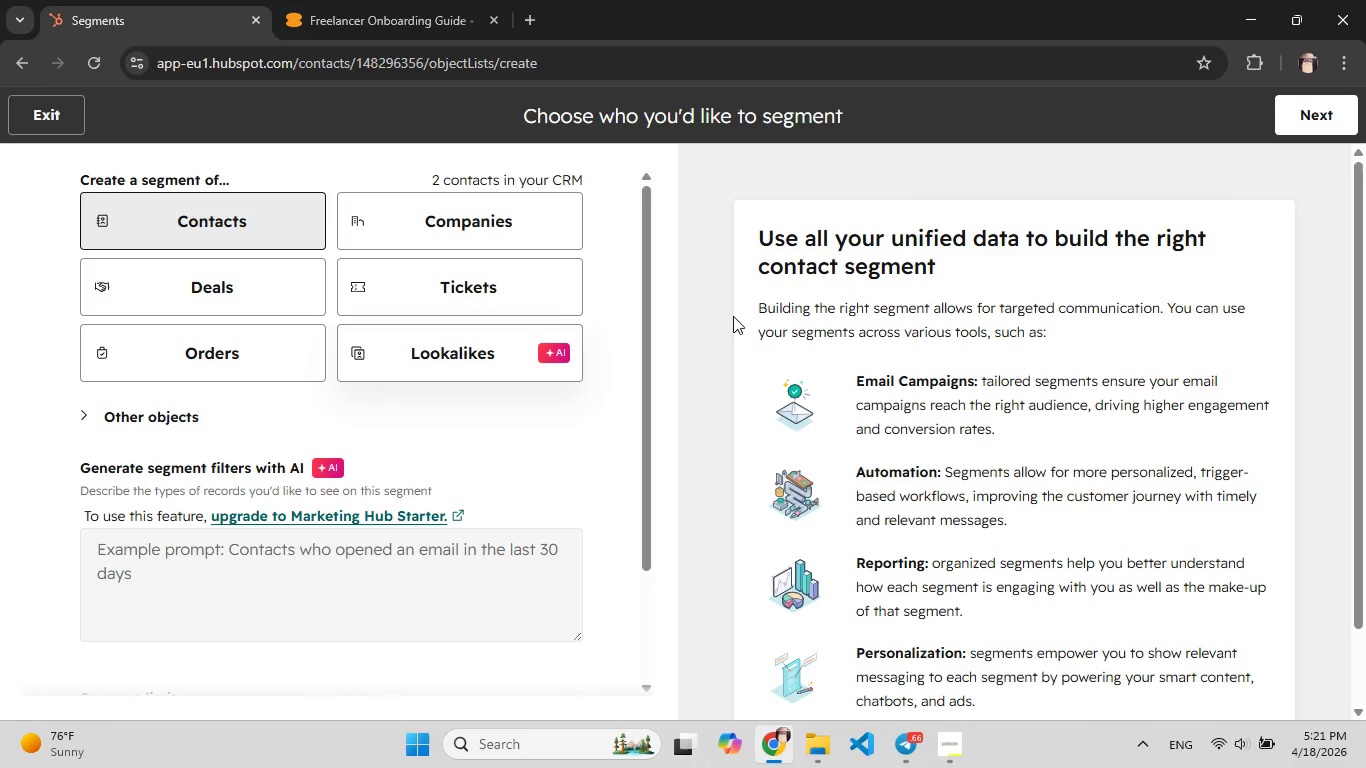 
wait(10.12)
 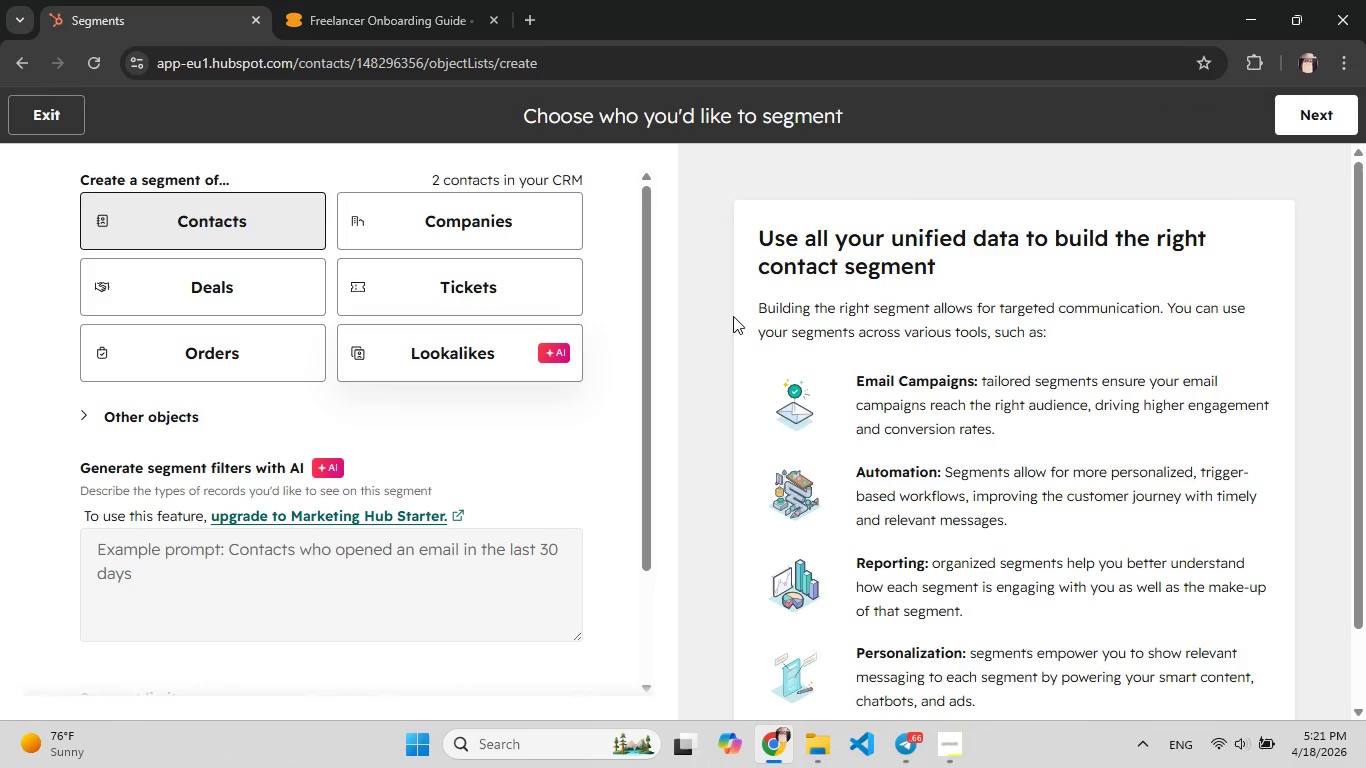 
left_click([1301, 115])
 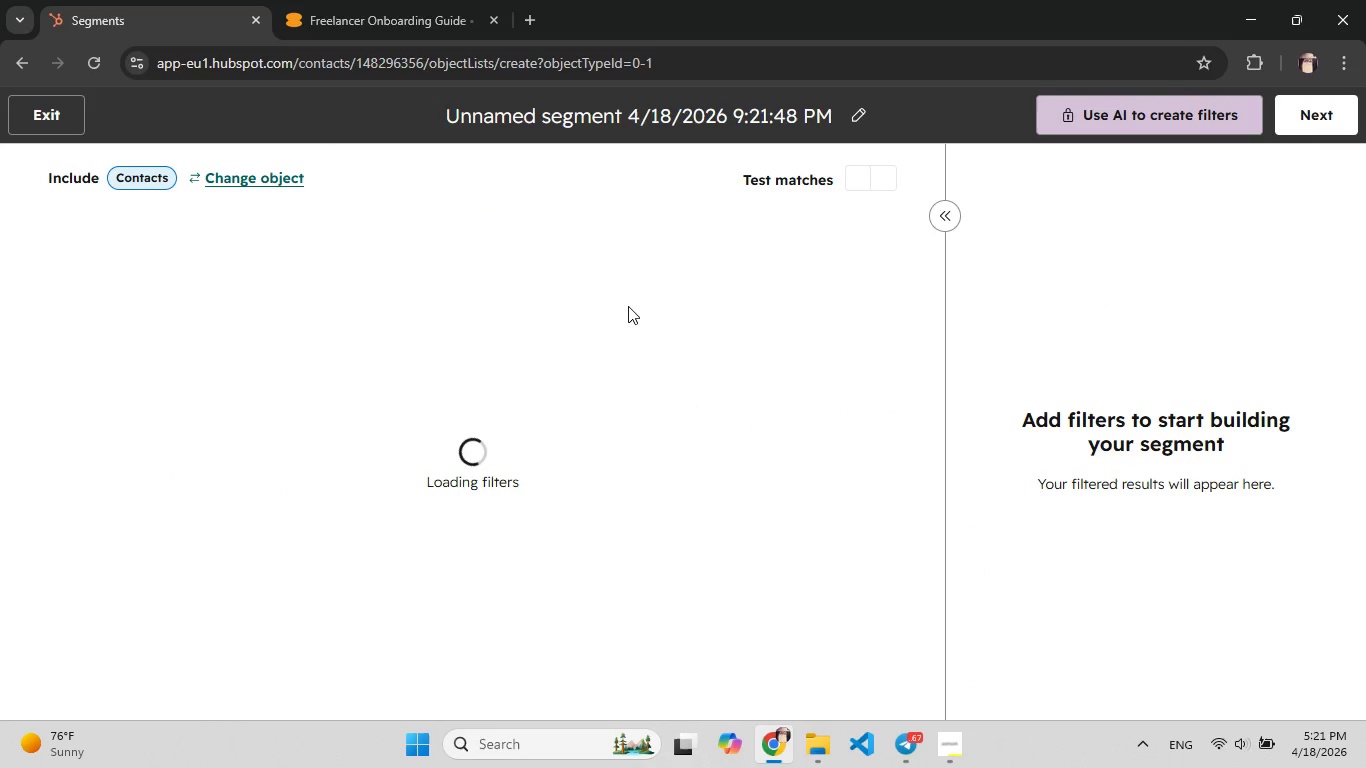 
wait(9.62)
 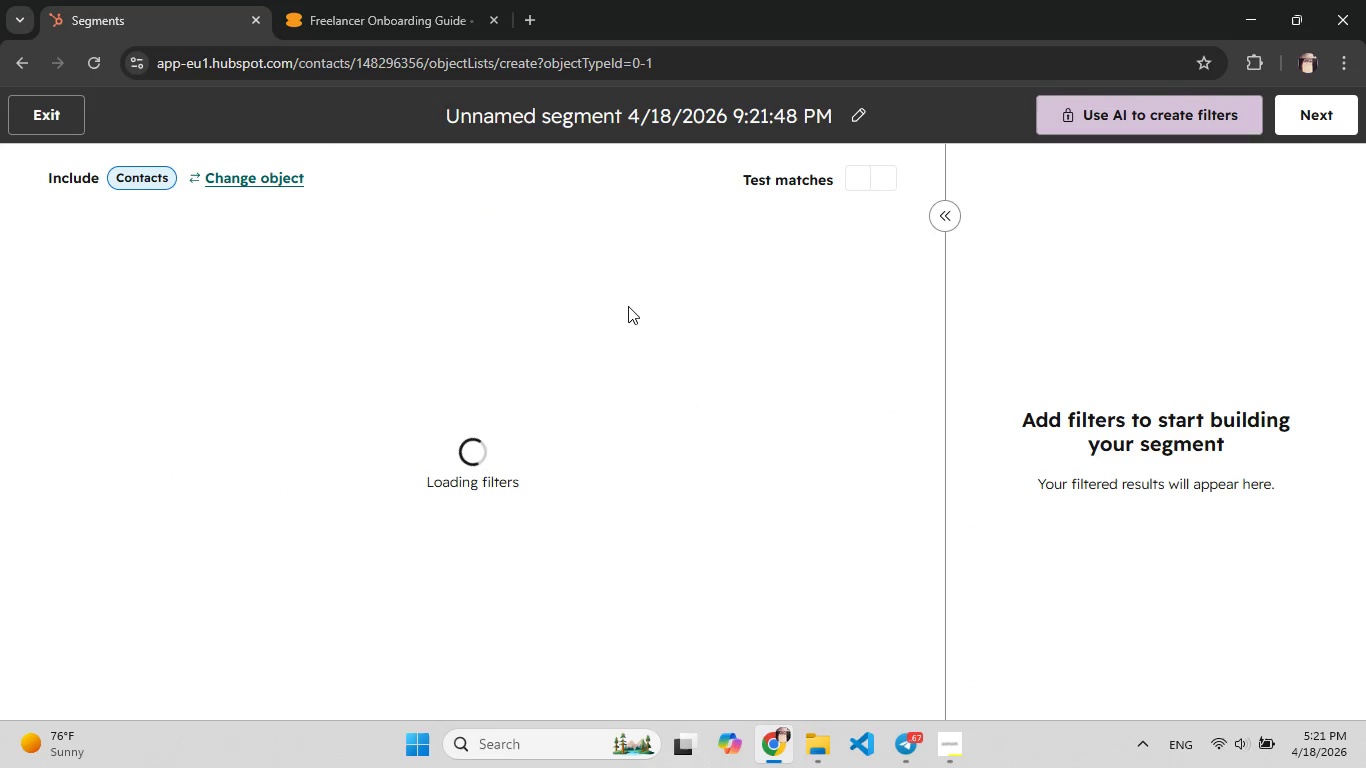 
left_click([1087, 278])
 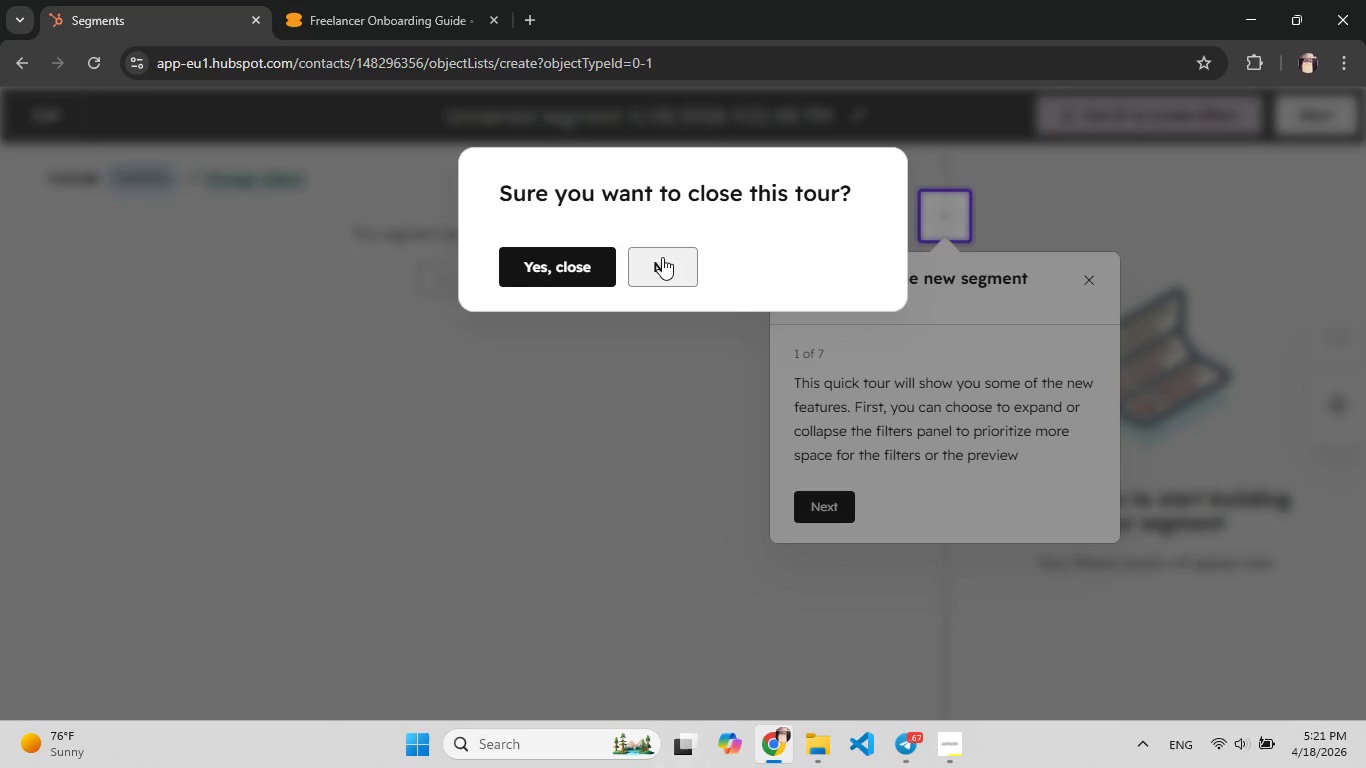 
left_click([582, 265])
 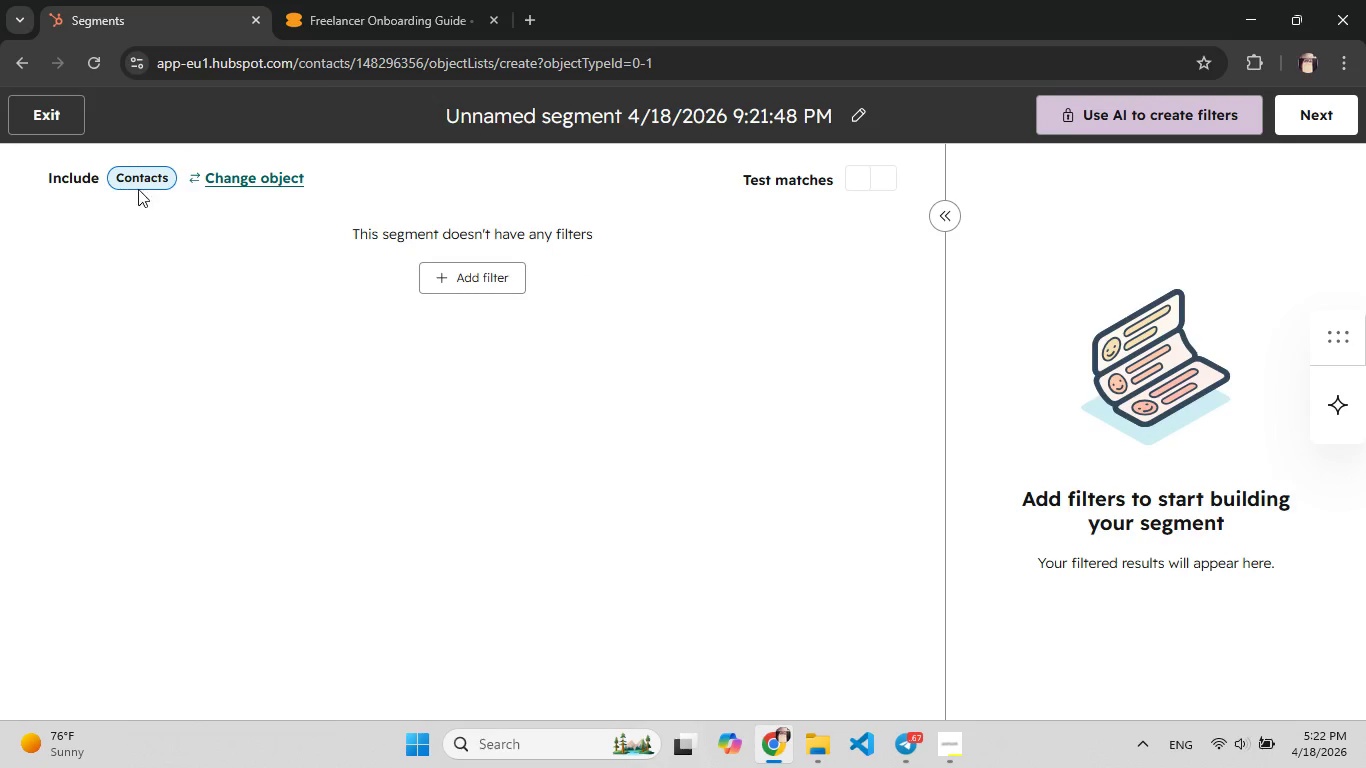 
left_click([251, 177])
 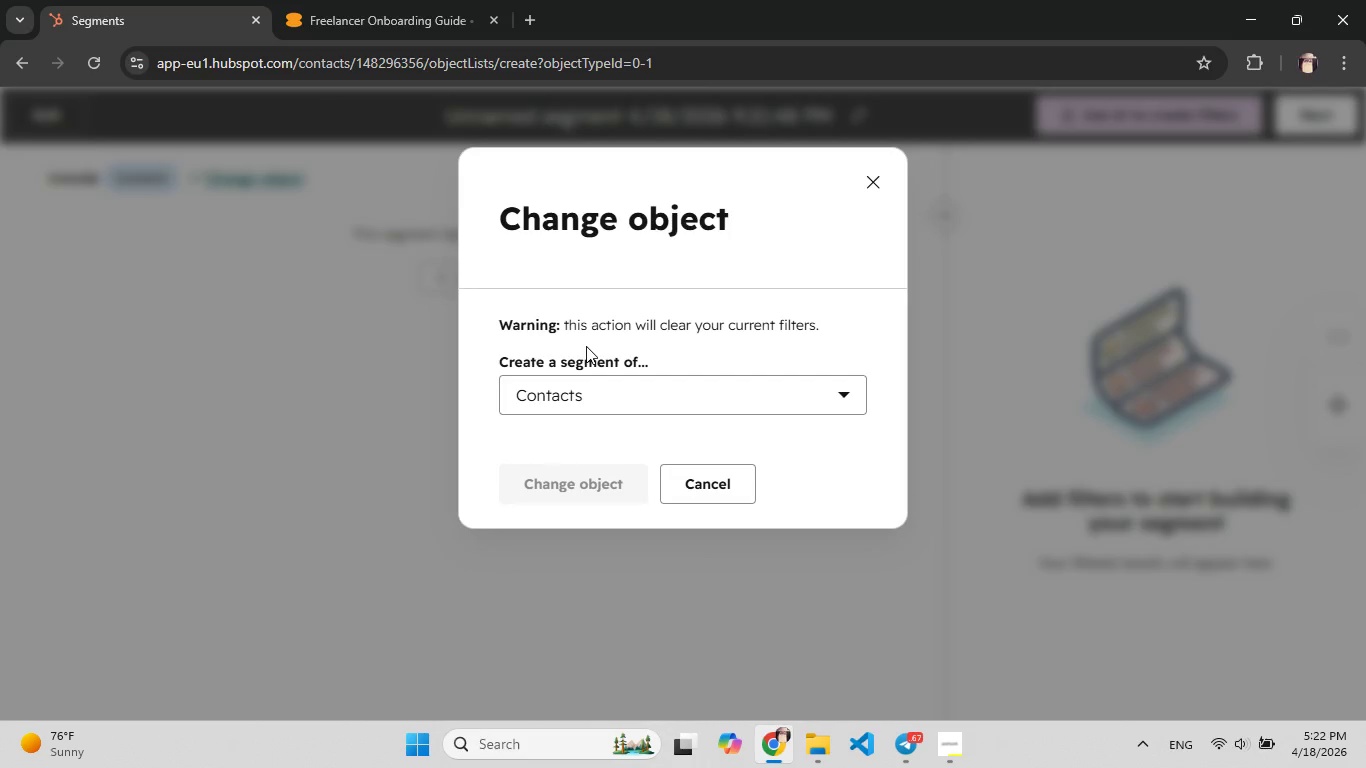 
left_click([720, 478])
 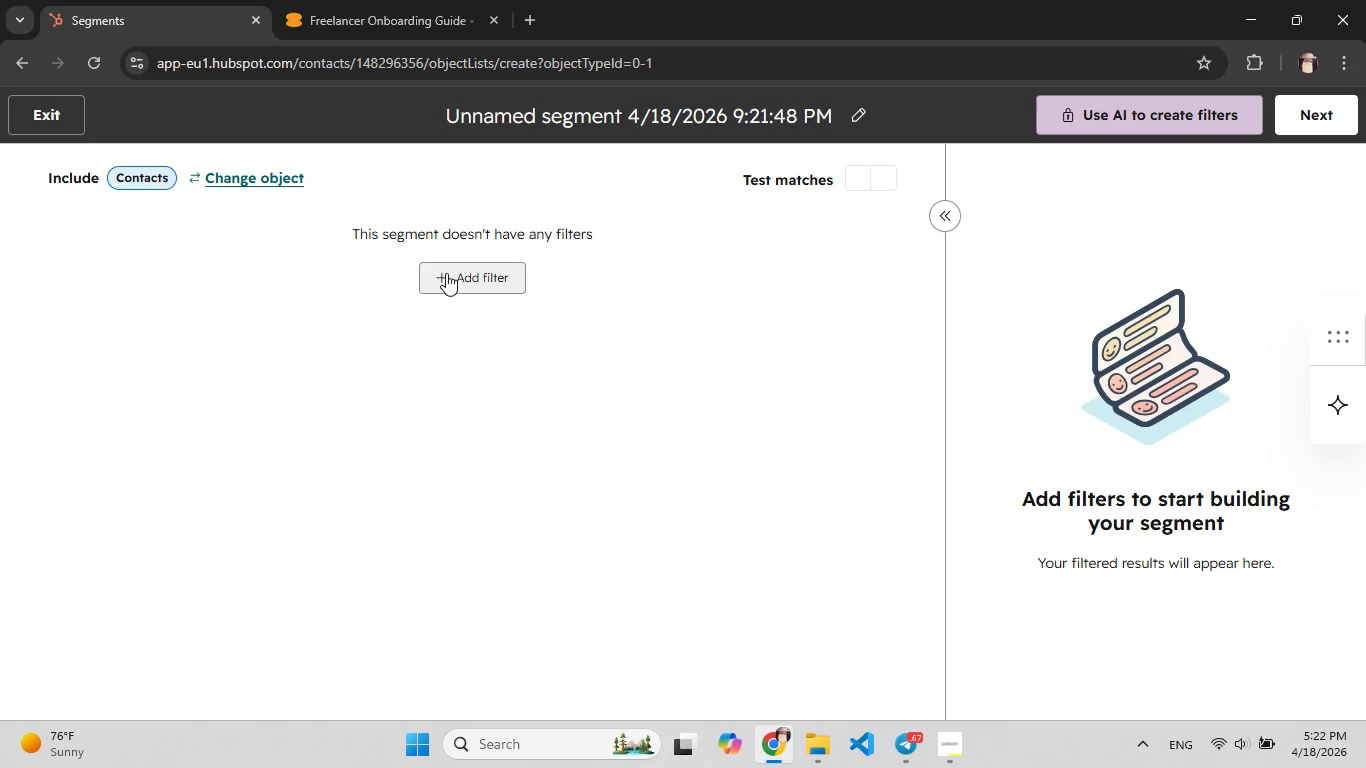 
wait(51.36)
 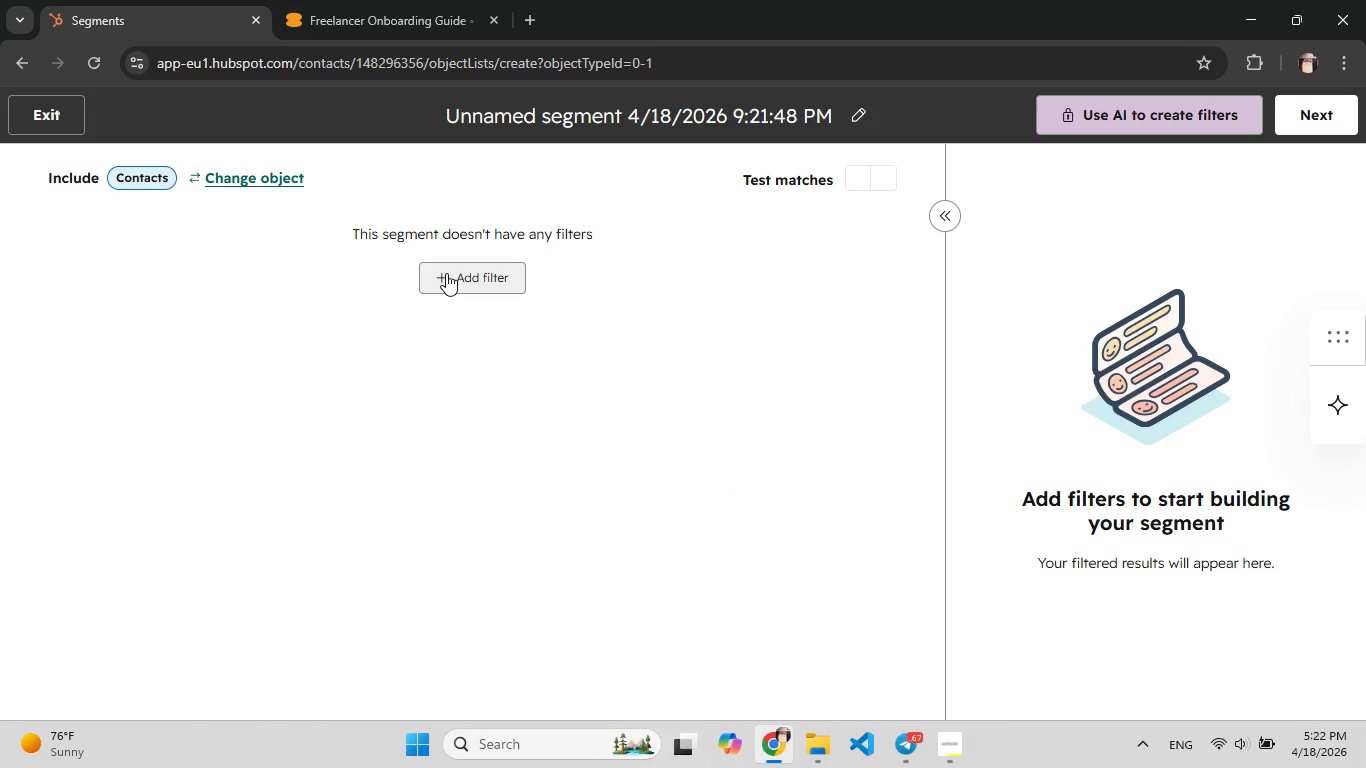 
left_click([55, 117])
 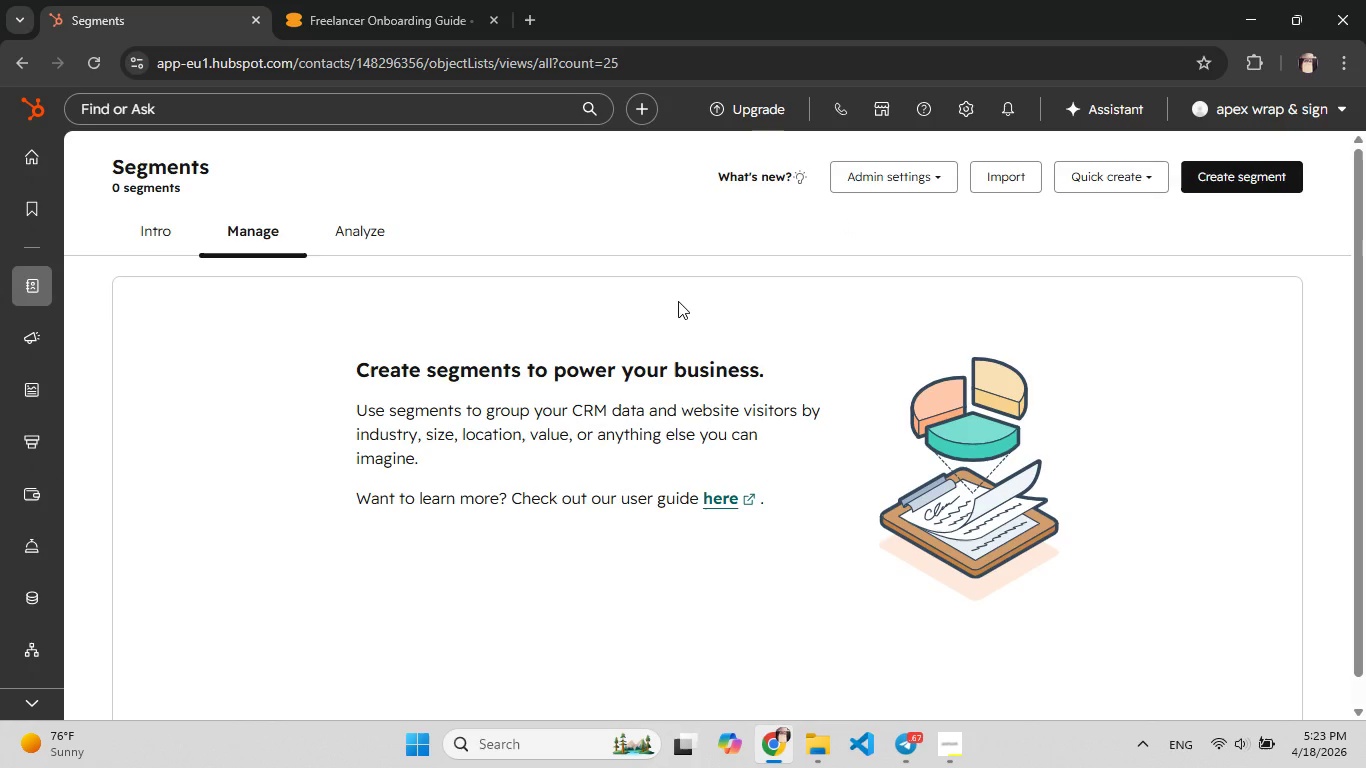 
wait(25.14)
 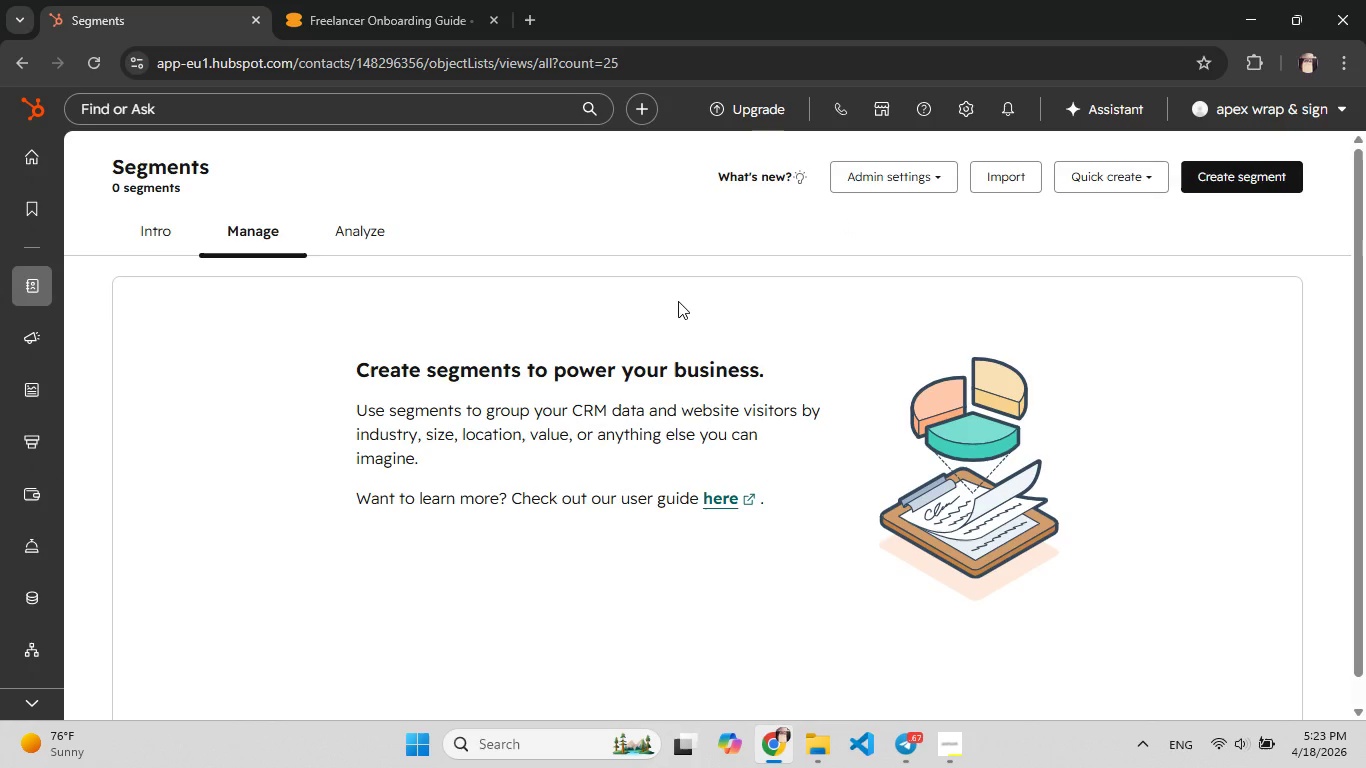 
left_click([1220, 173])
 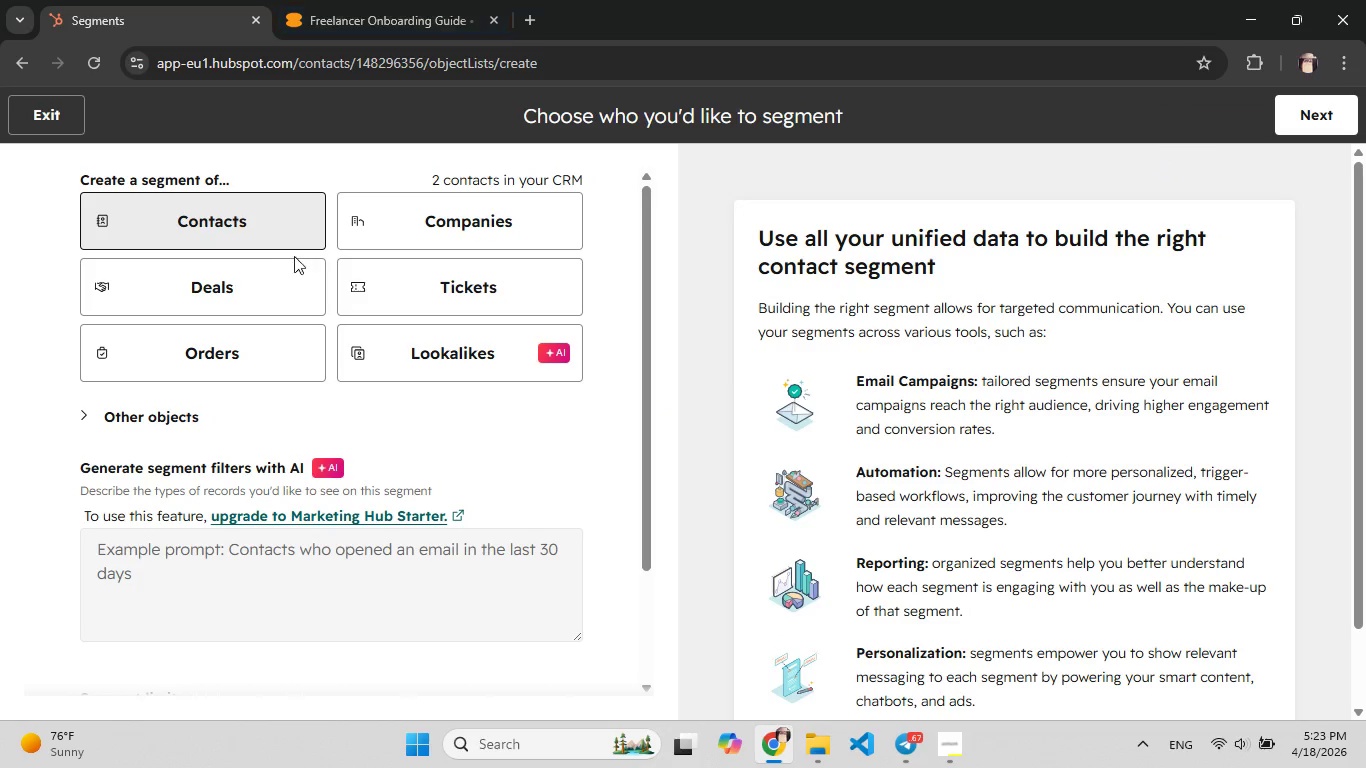 
left_click([252, 221])
 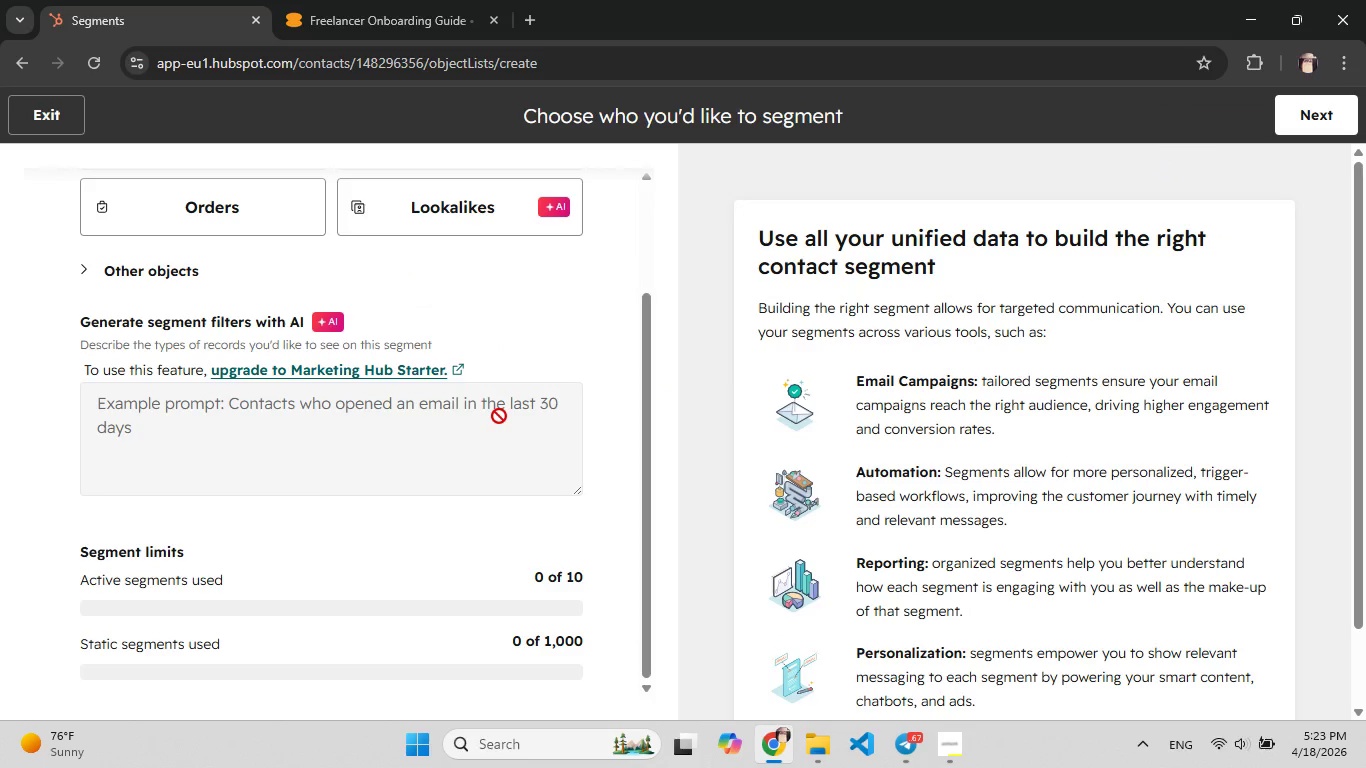 
left_click([351, 590])
 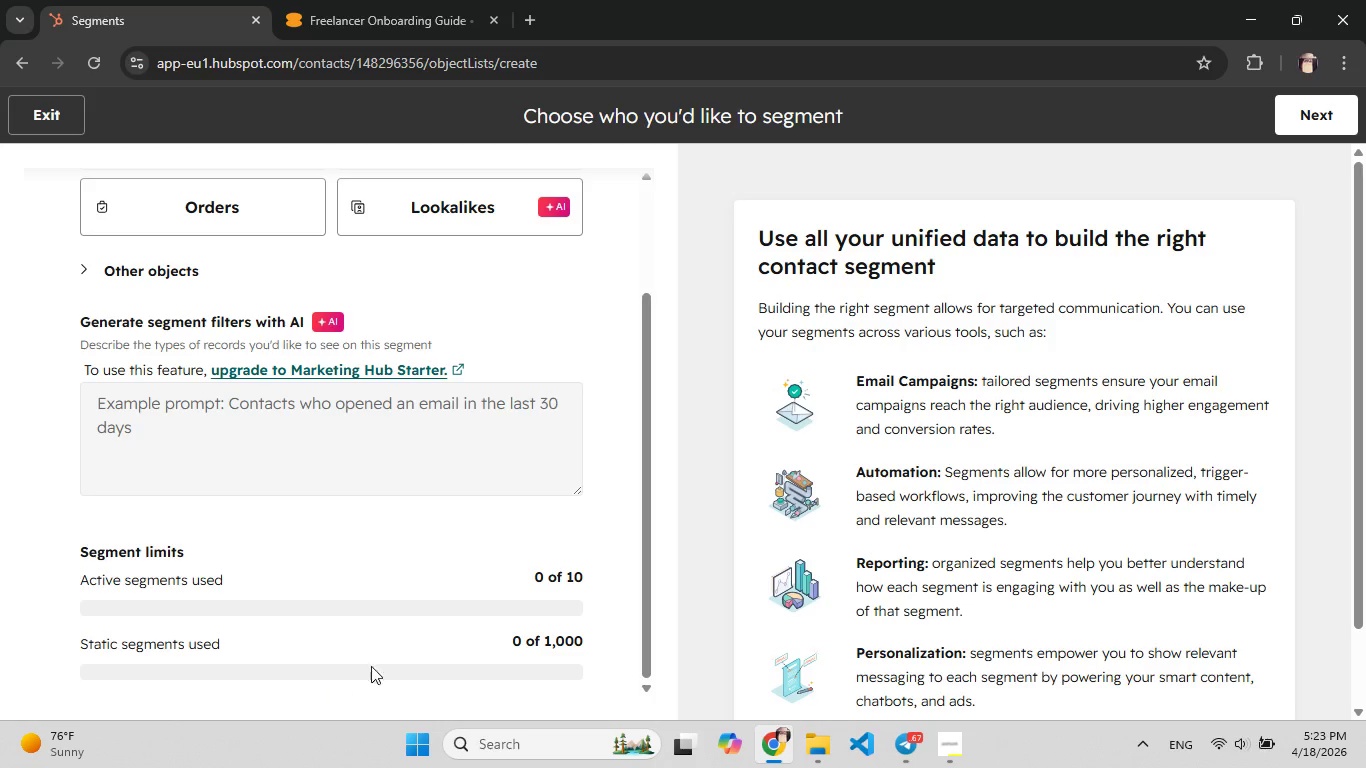 
left_click([424, 646])
 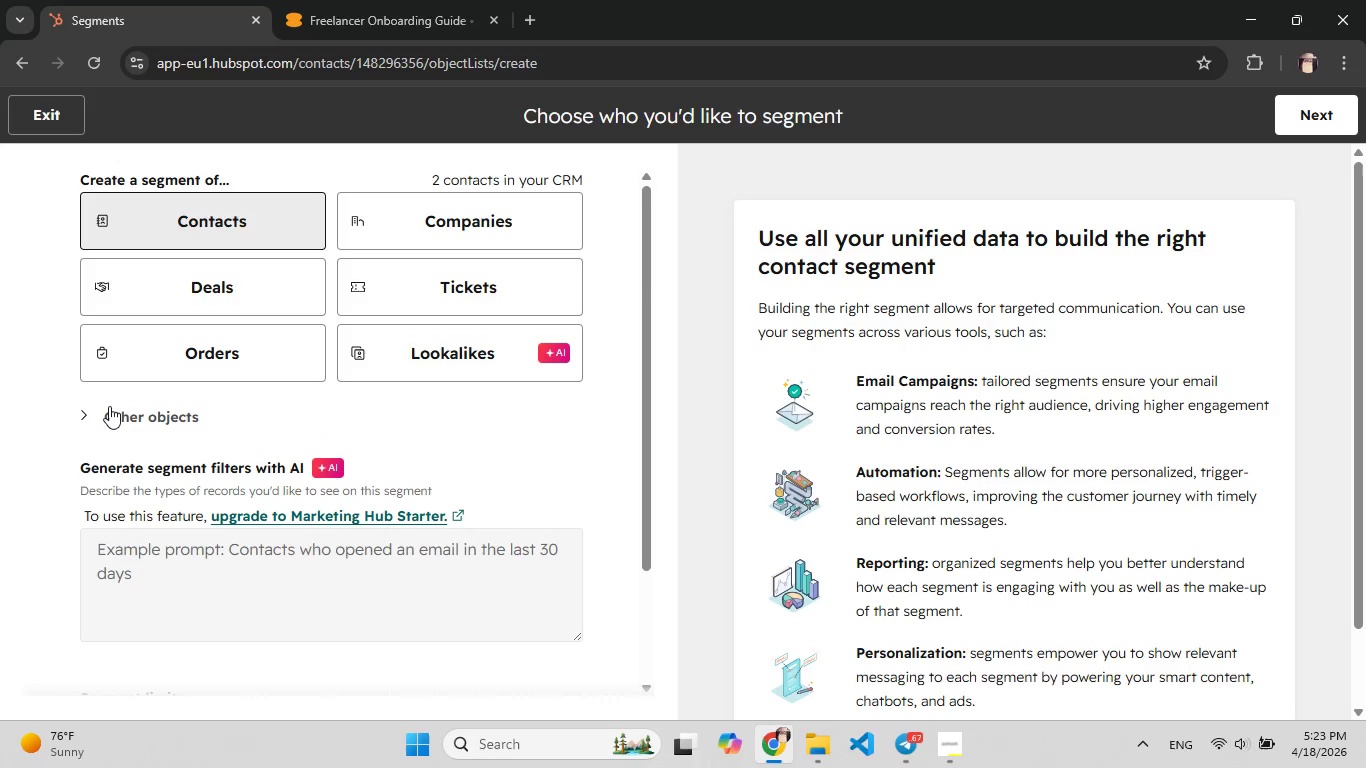 
left_click([94, 409])
 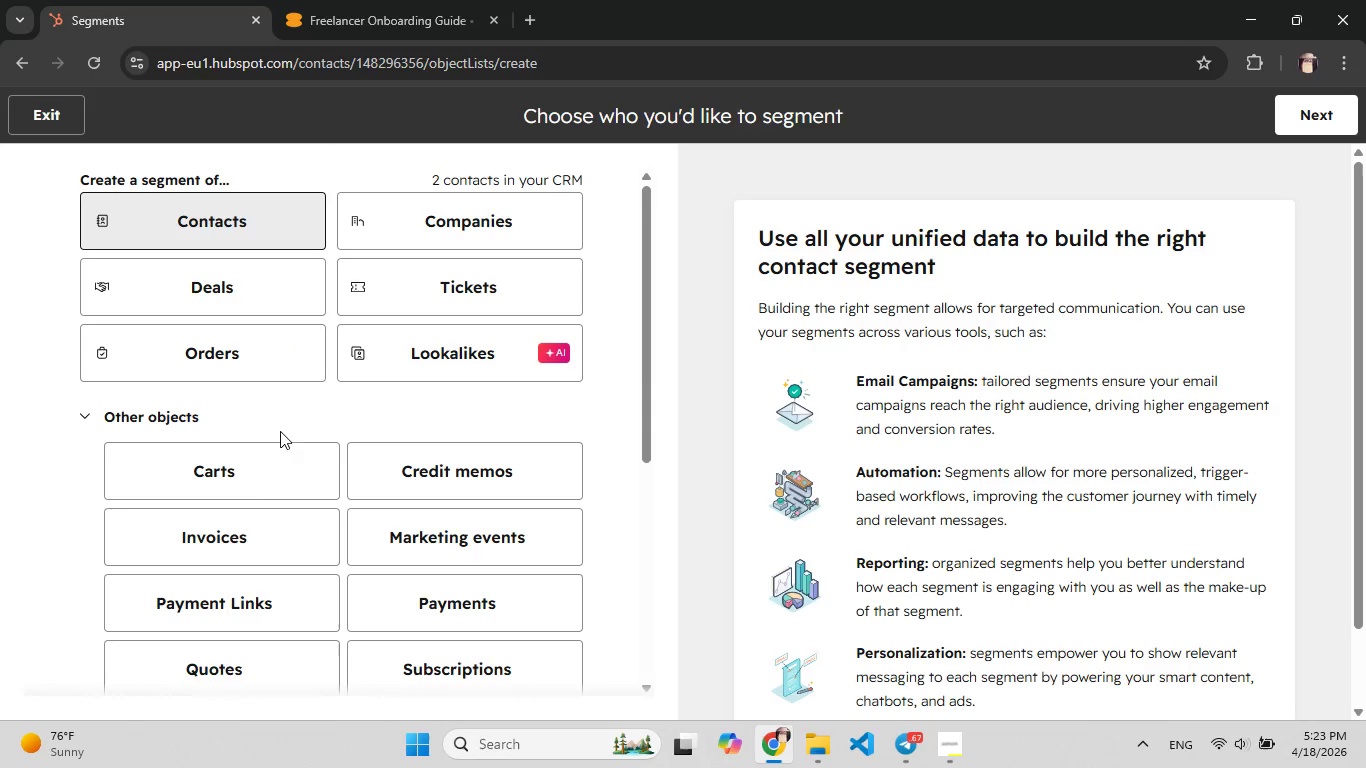 
left_click([82, 425])
 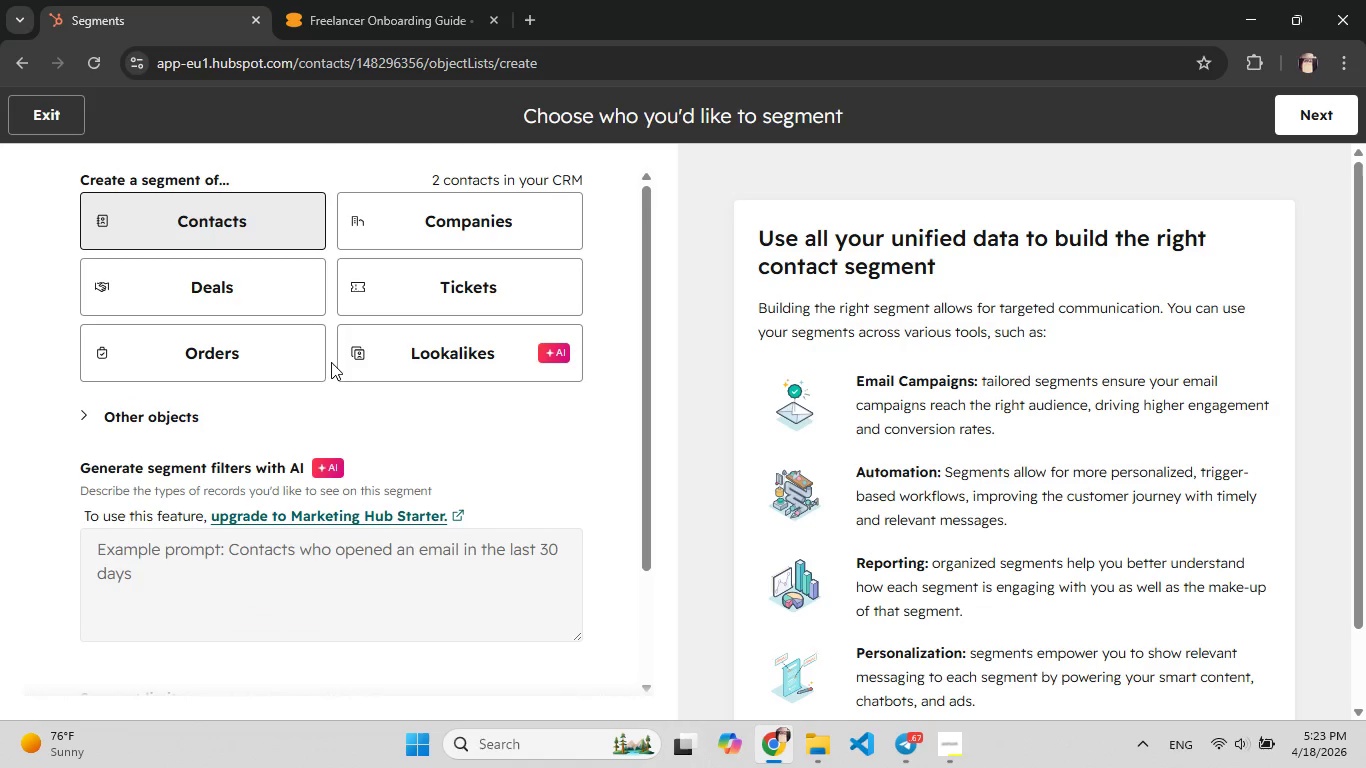 
wait(6.11)
 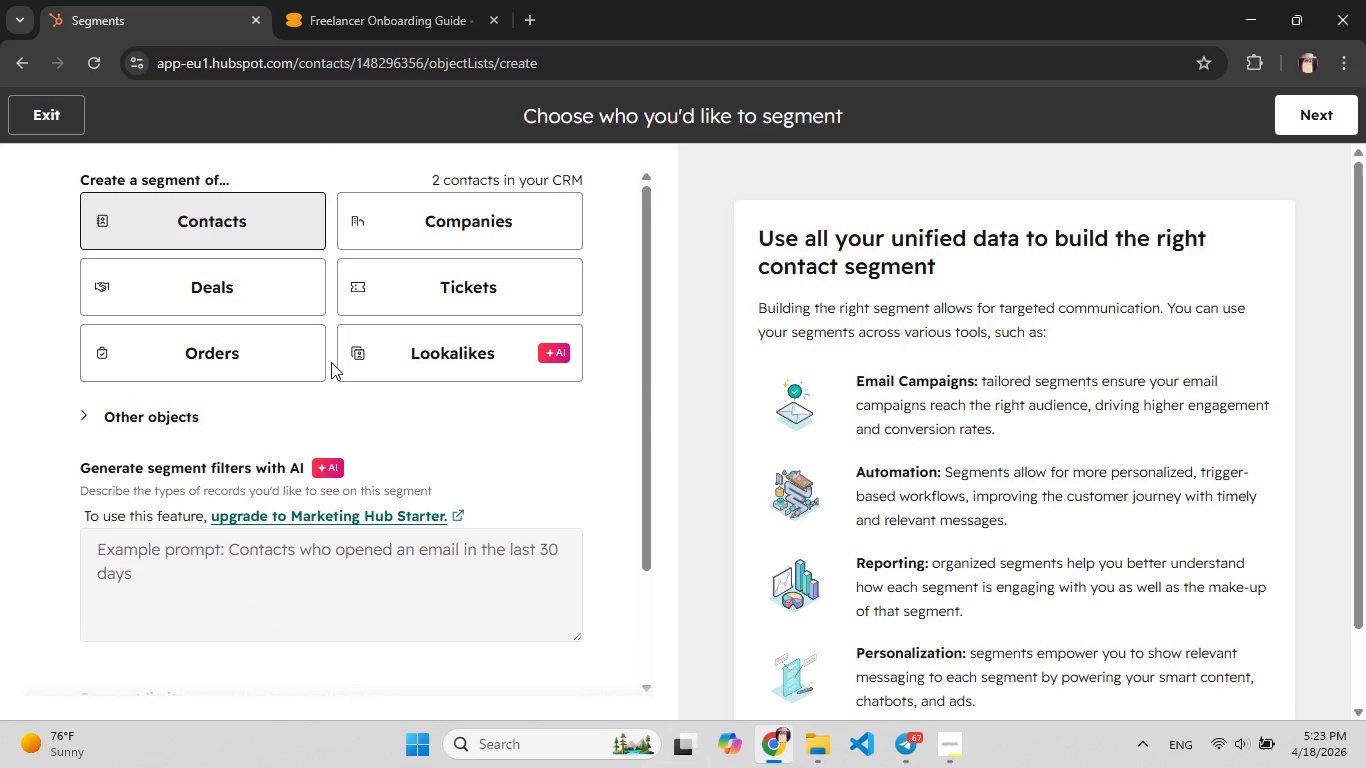 
left_click([902, 389])
 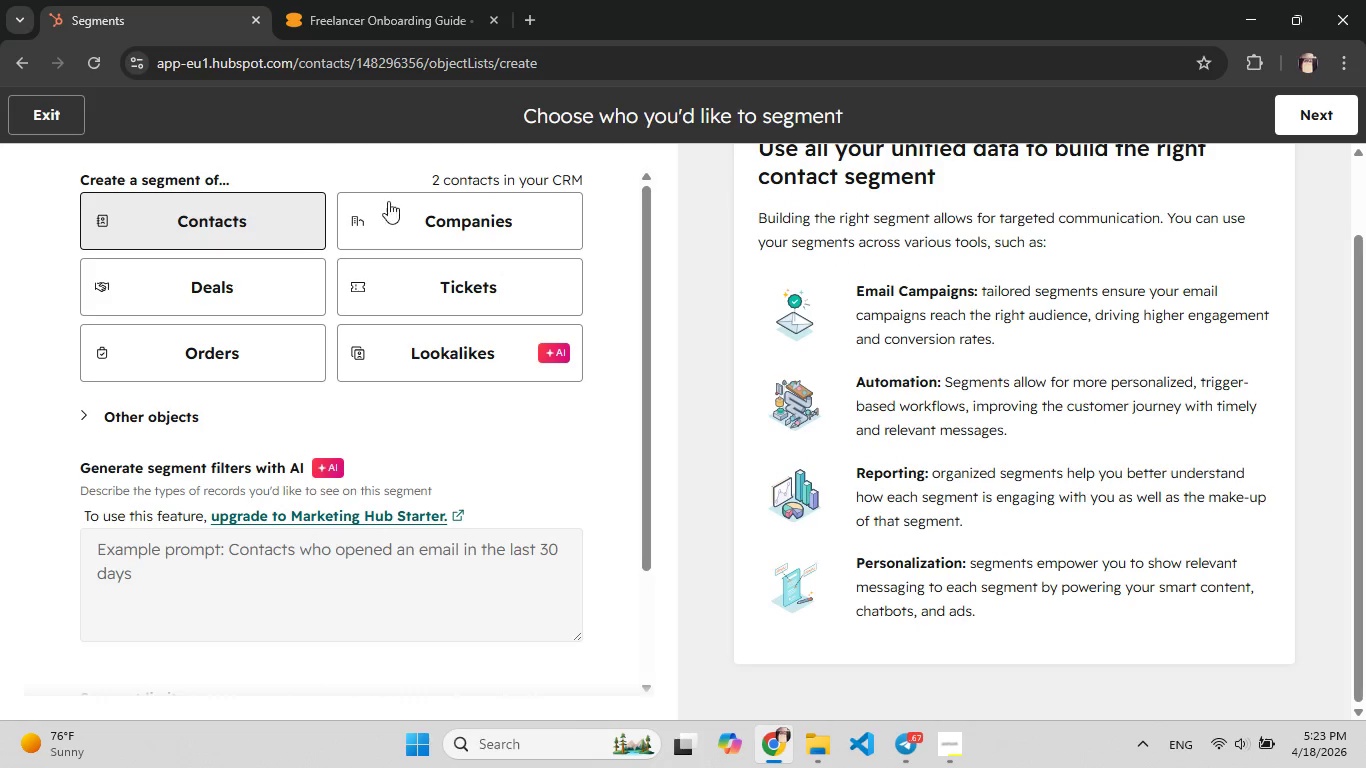 
left_click([269, 222])
 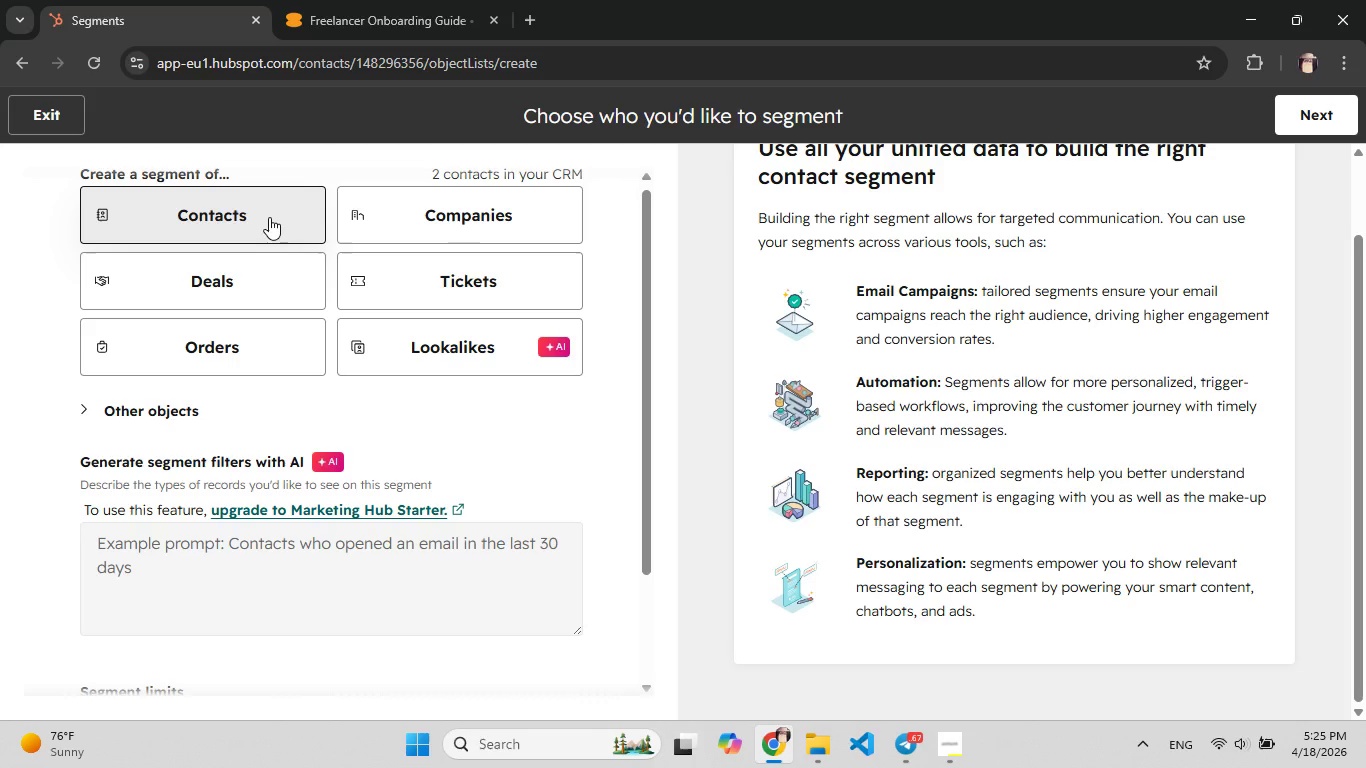 
wait(90.05)
 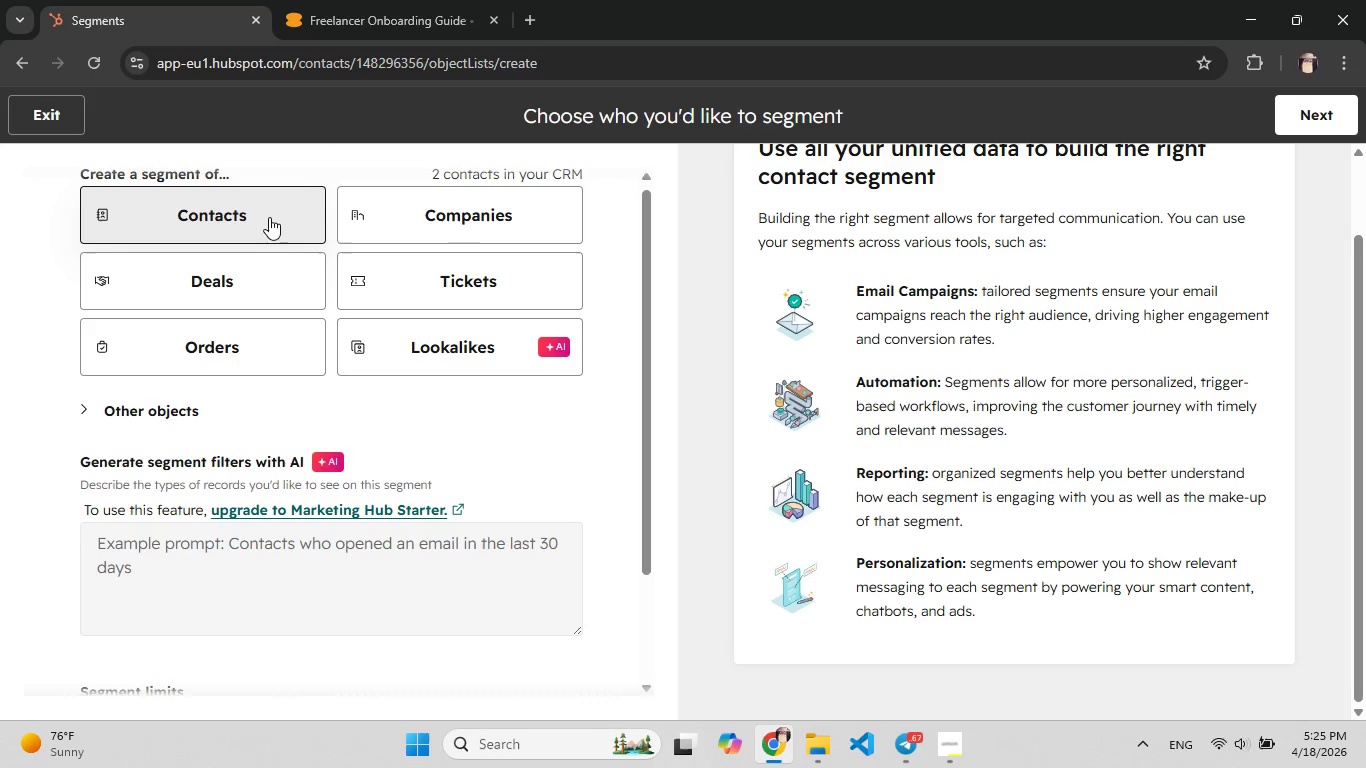 
left_click([512, 744])
 